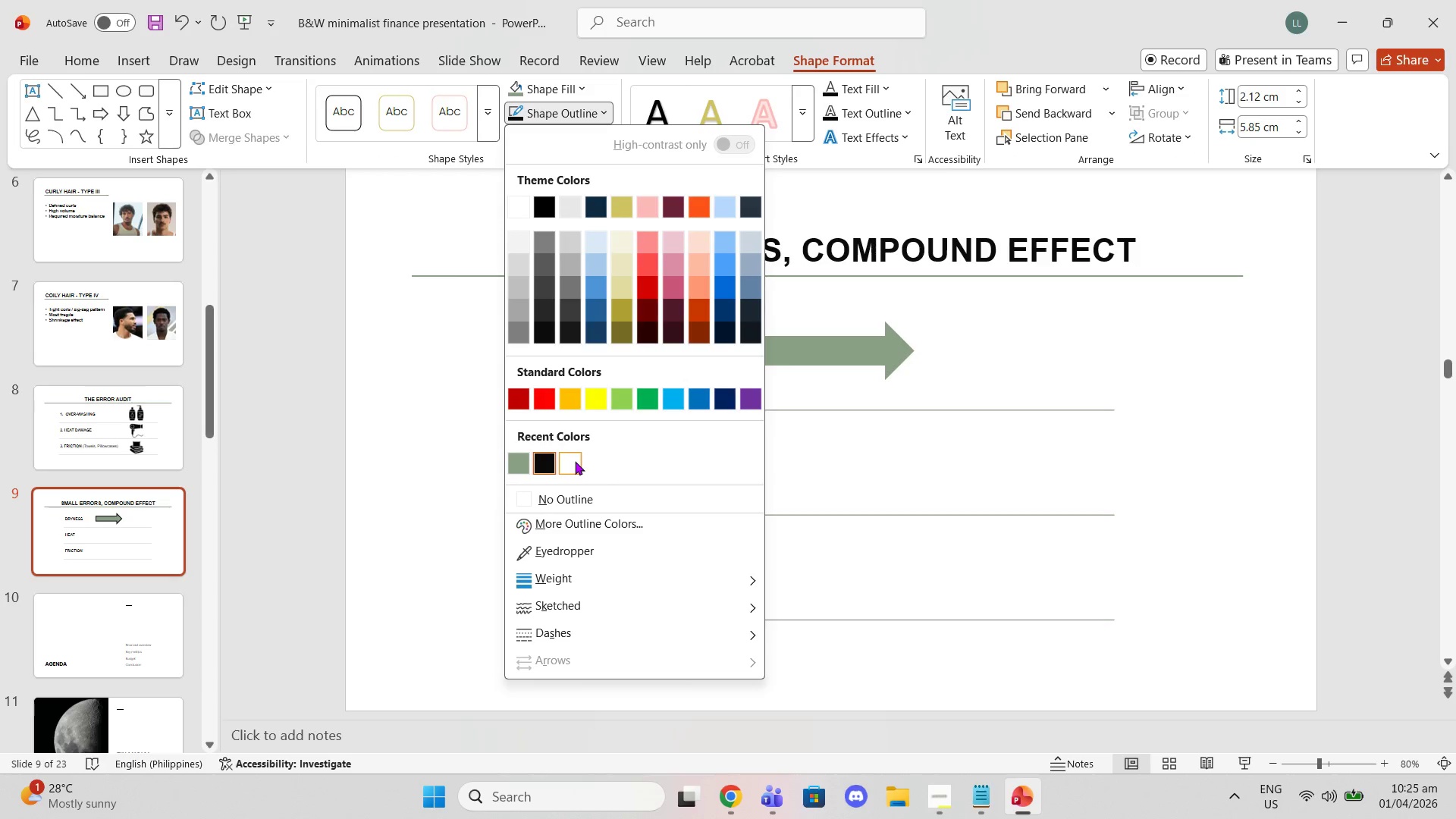 
left_click([587, 497])
 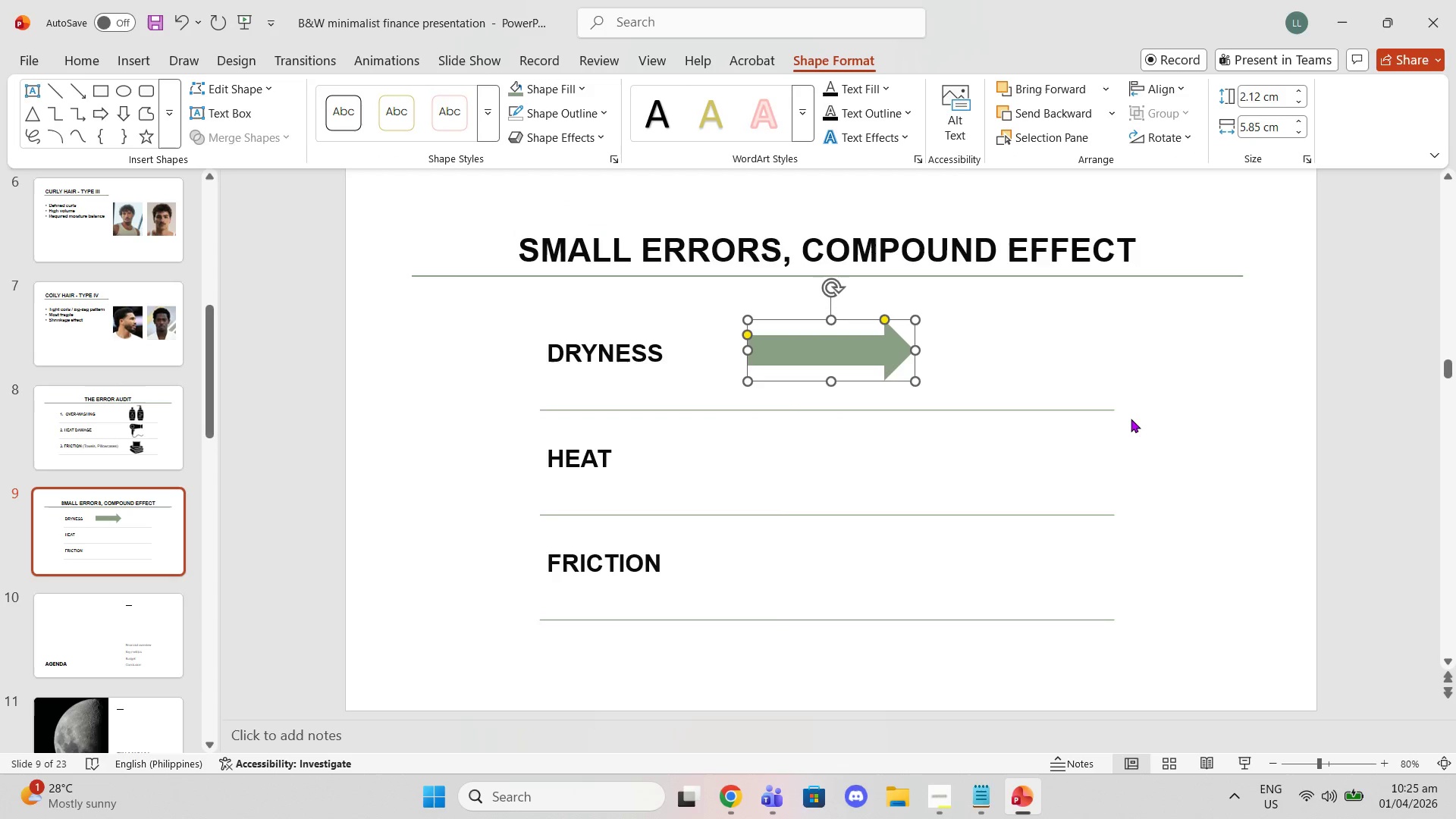 
left_click([1276, 381])
 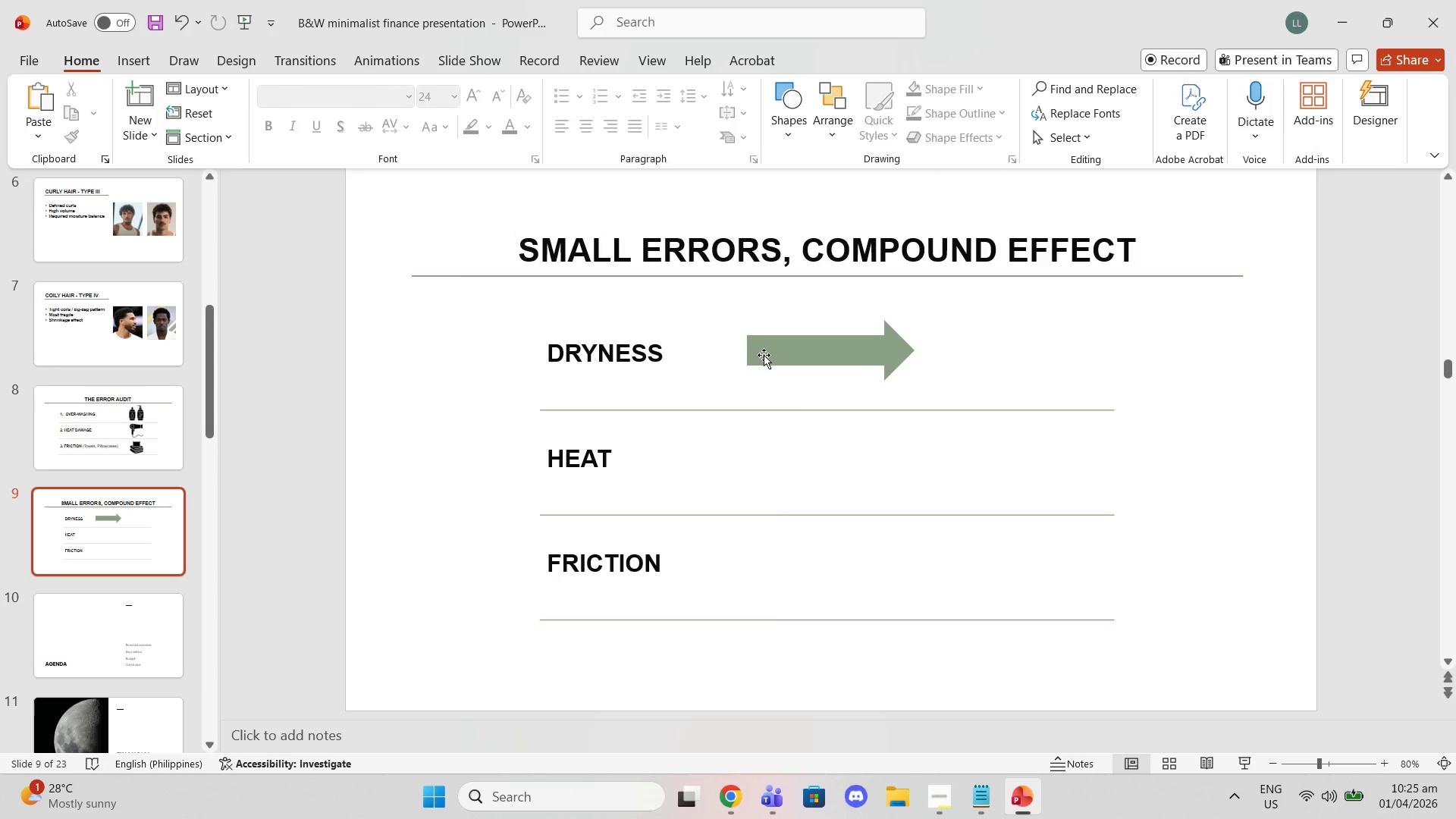 
left_click([769, 355])
 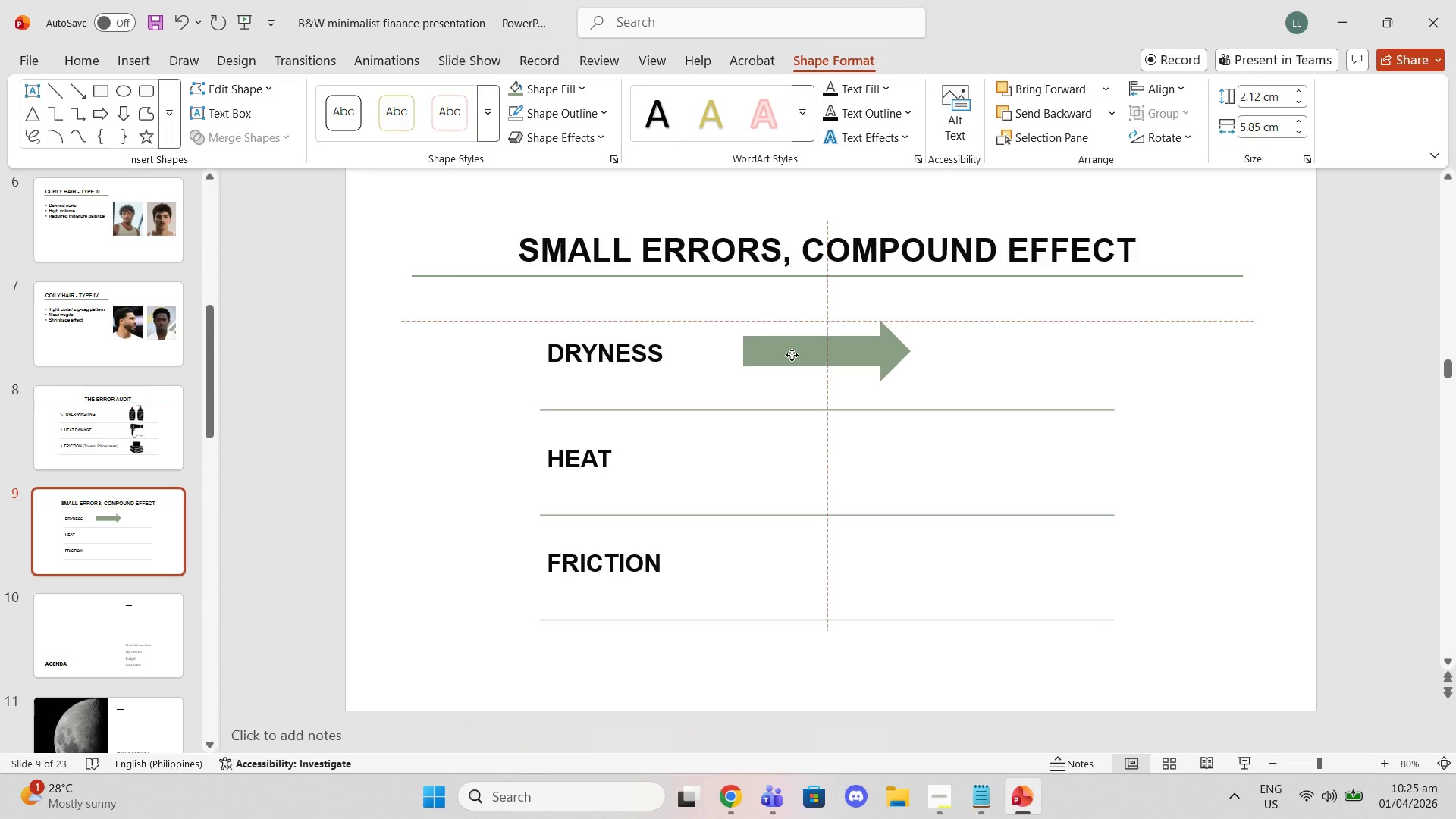 
wait(5.14)
 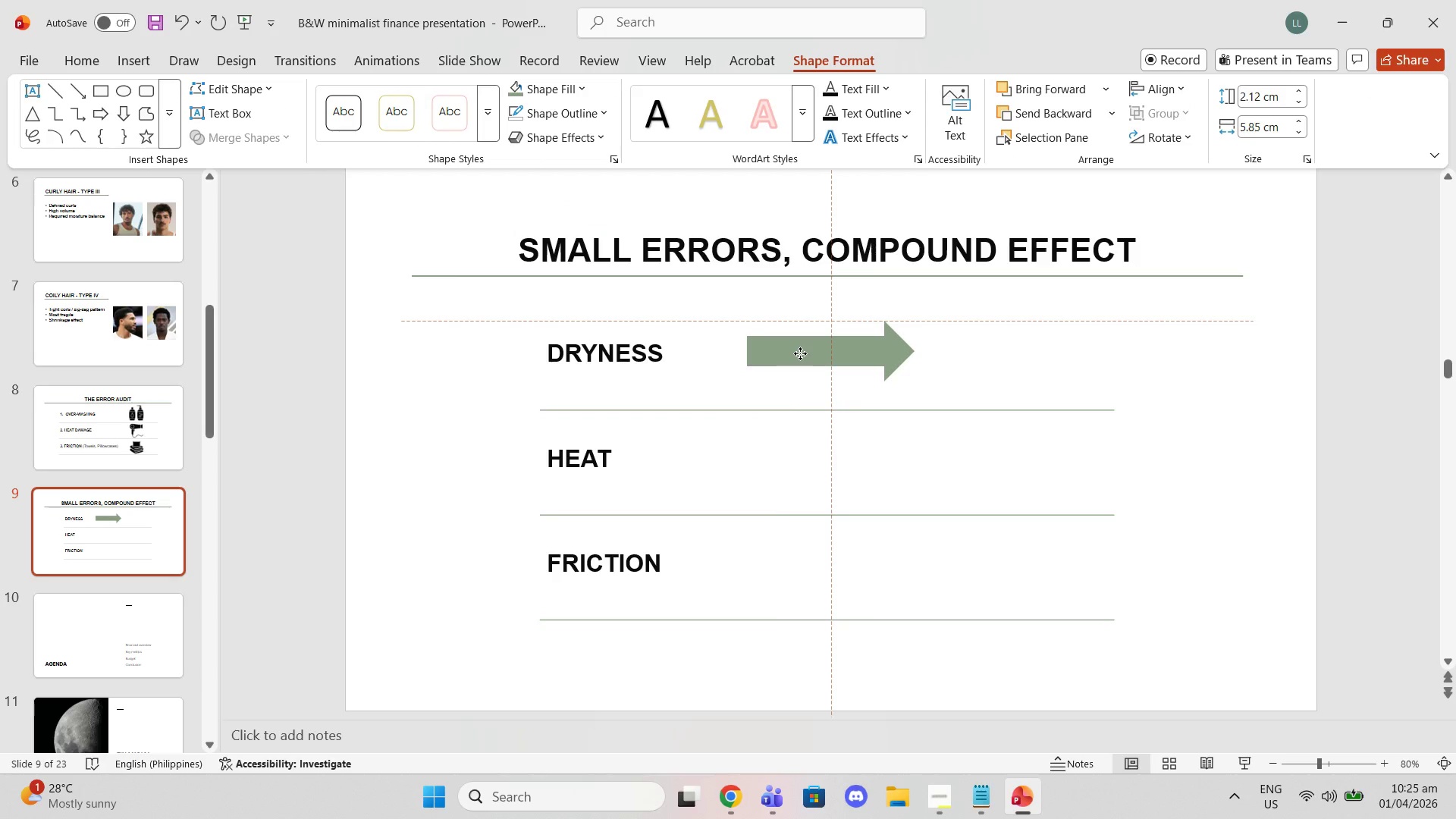 
right_click([816, 353])
 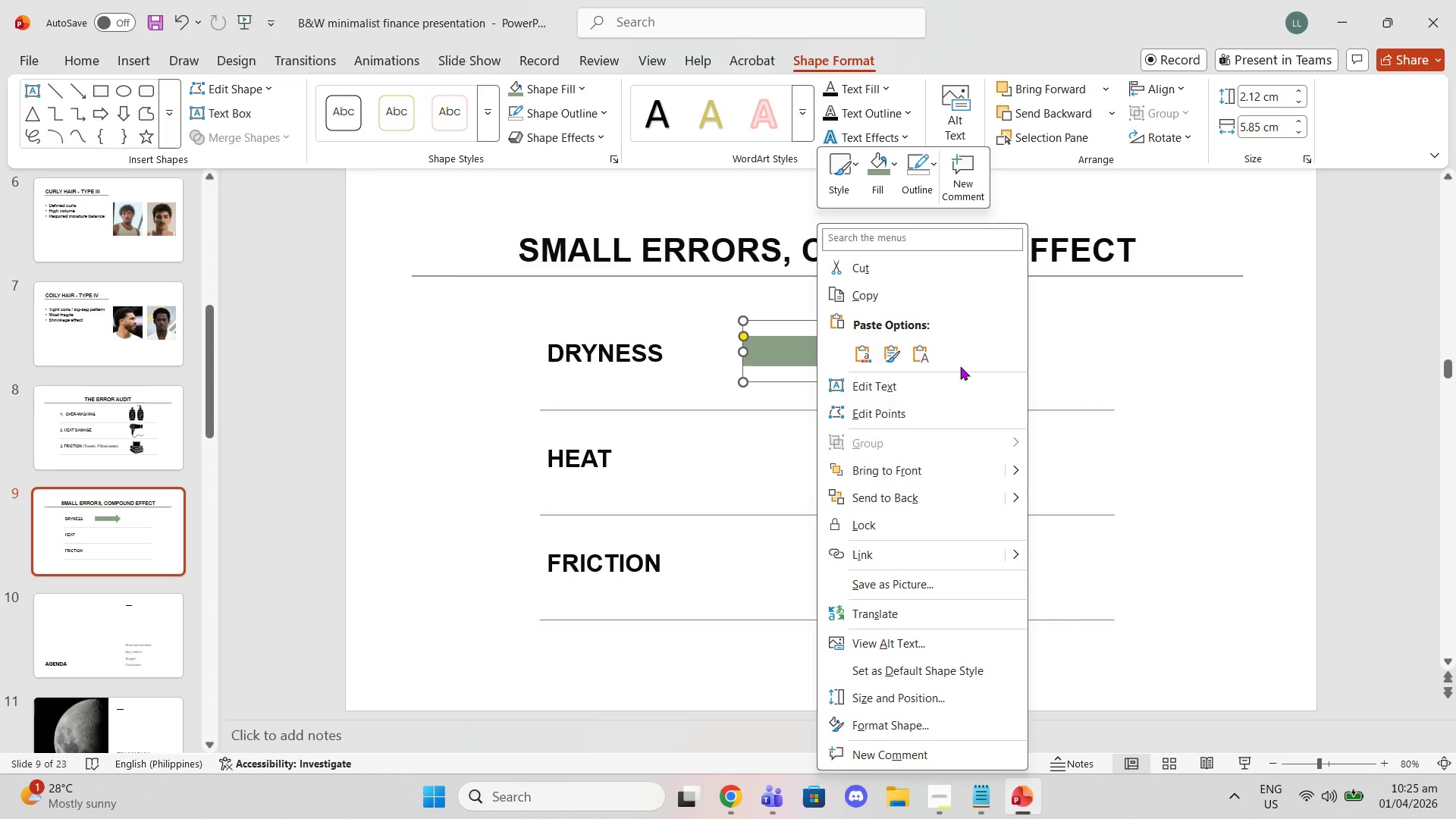 
left_click([873, 294])
 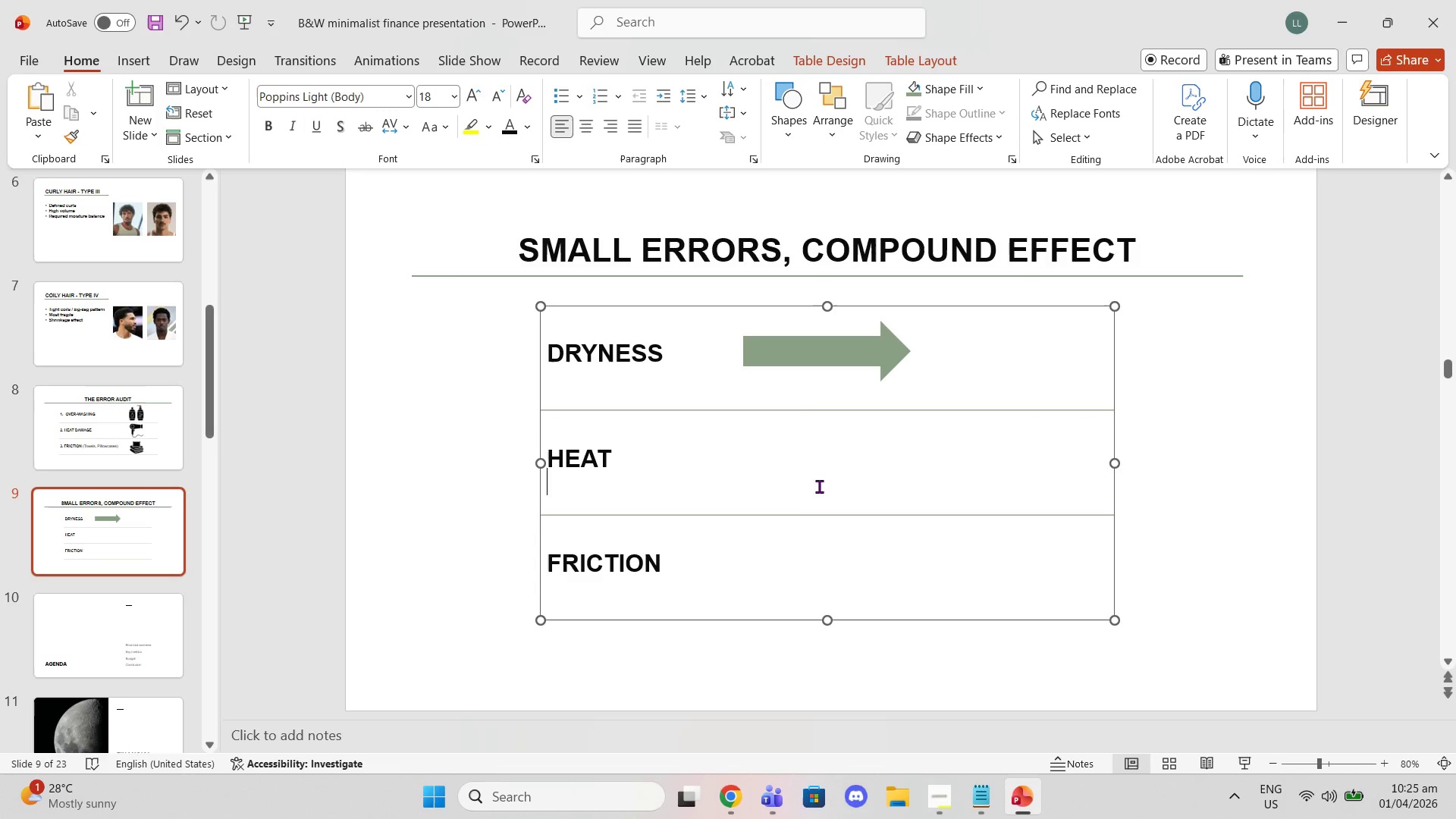 
key(Control+V)
 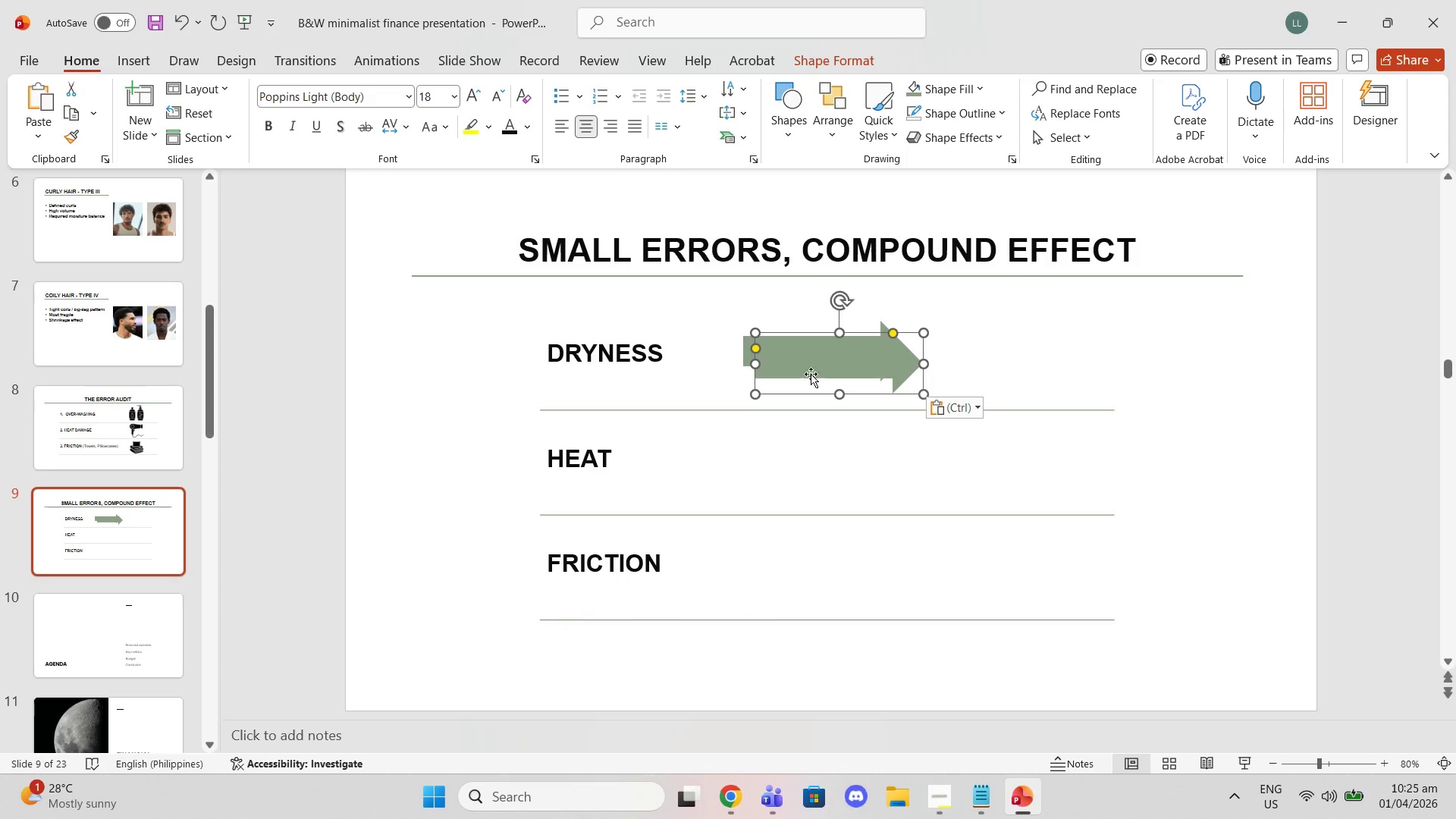 
left_click_drag(start_coordinate=[811, 379], to_coordinate=[811, 439])
 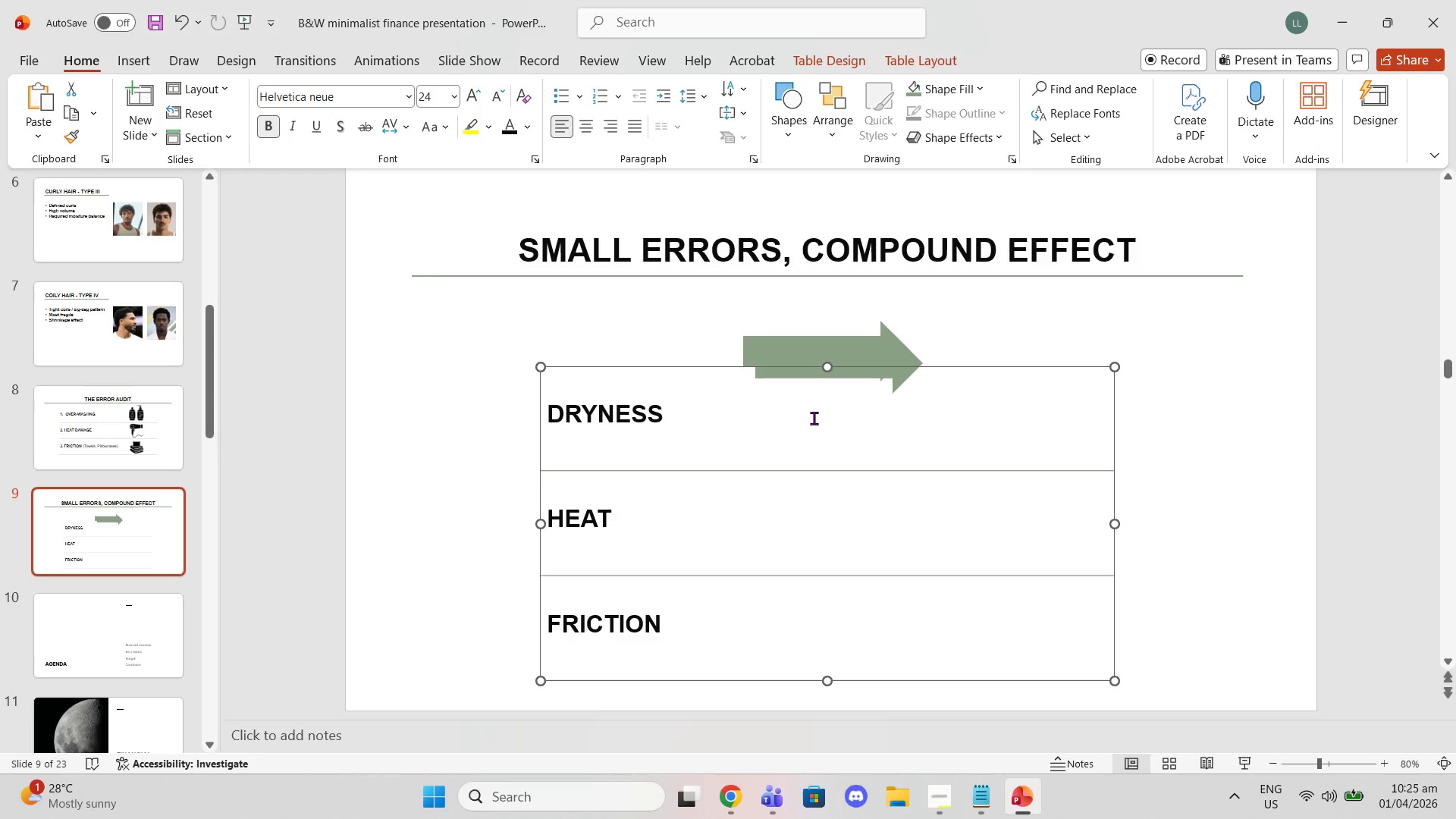 
key(Control+Z)
 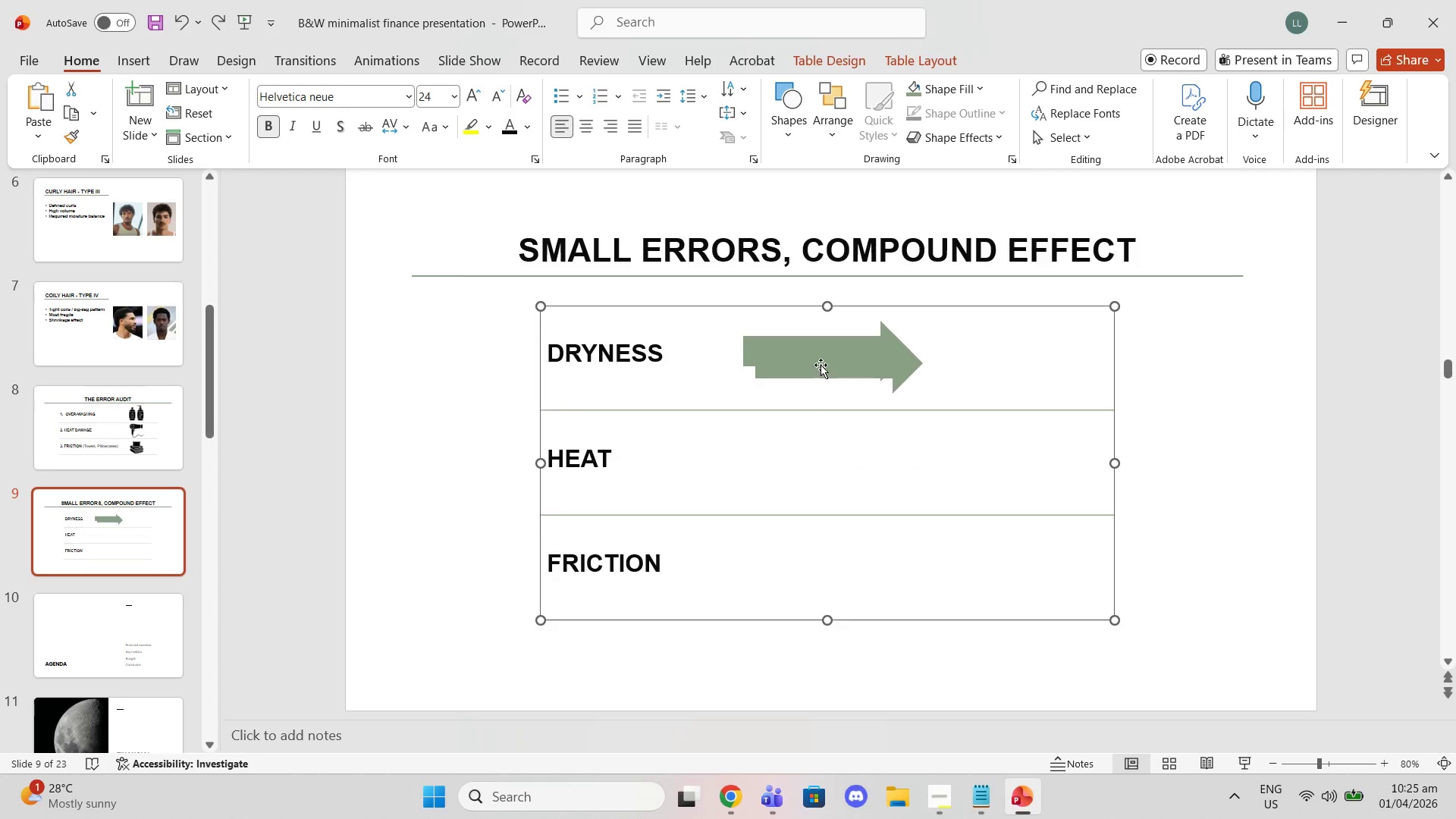 
left_click([821, 365])
 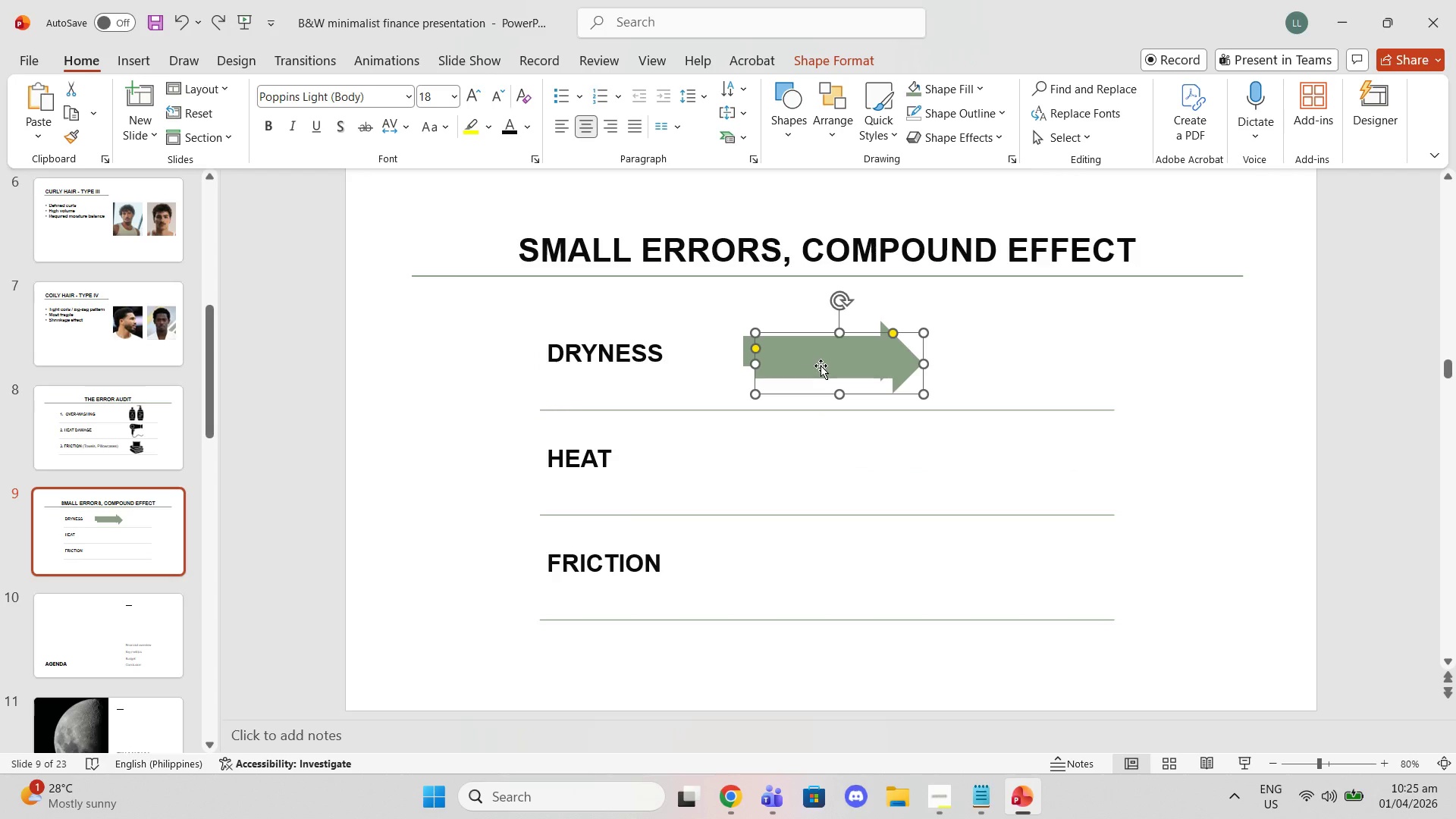 
left_click_drag(start_coordinate=[821, 366], to_coordinate=[817, 487])
 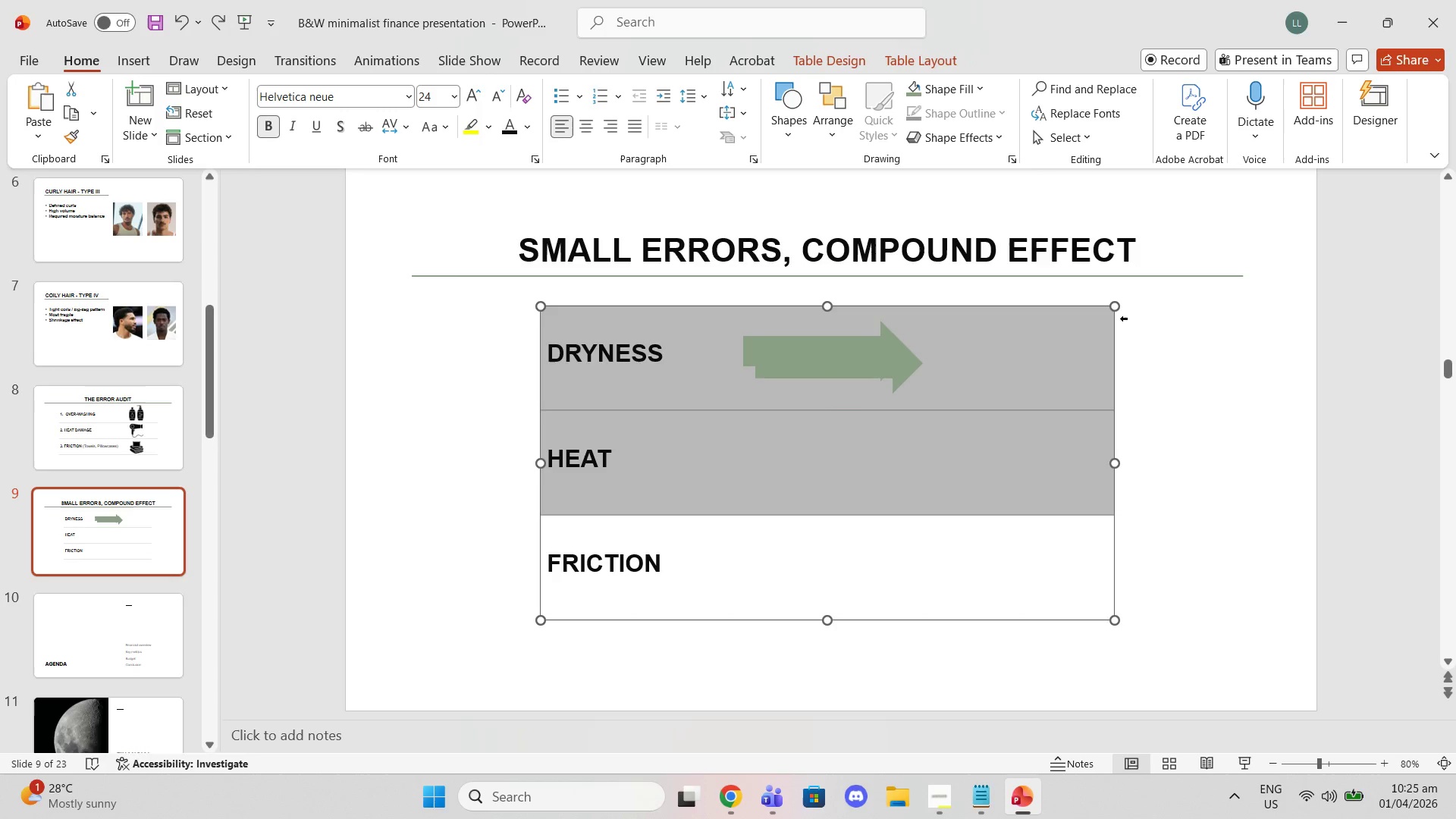 
left_click([1216, 306])
 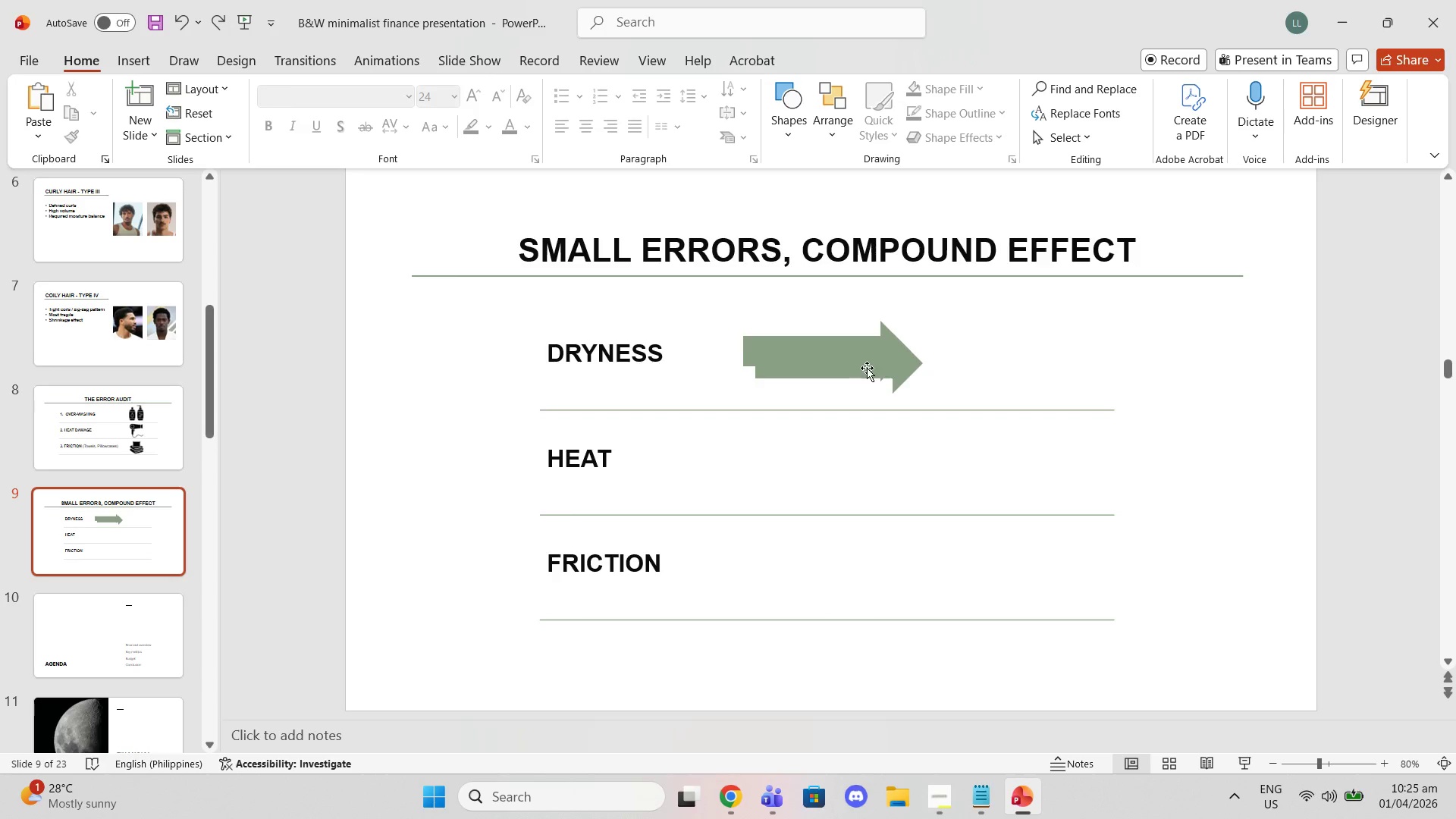 
left_click([865, 366])
 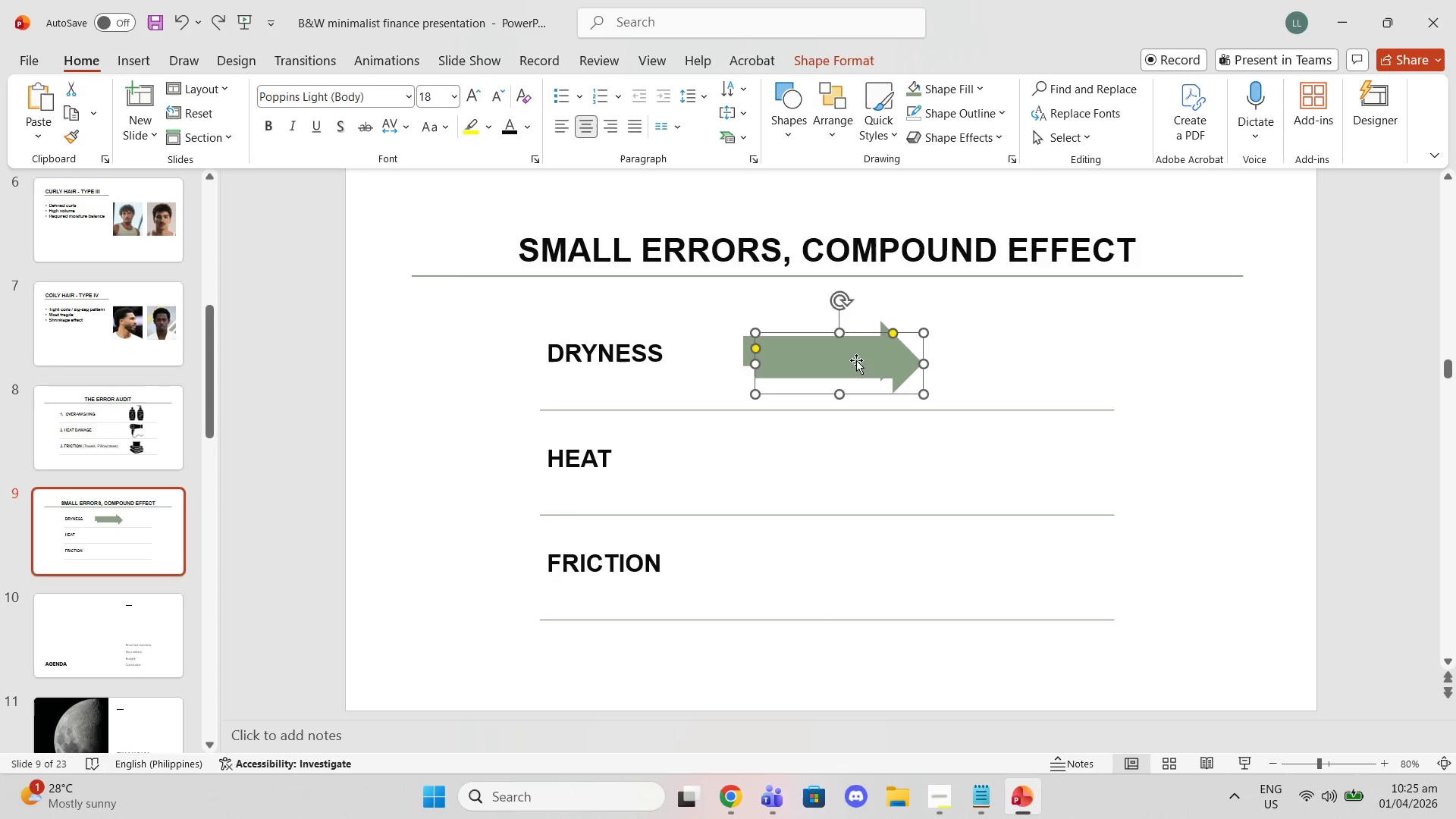 
left_click_drag(start_coordinate=[856, 360], to_coordinate=[843, 454])
 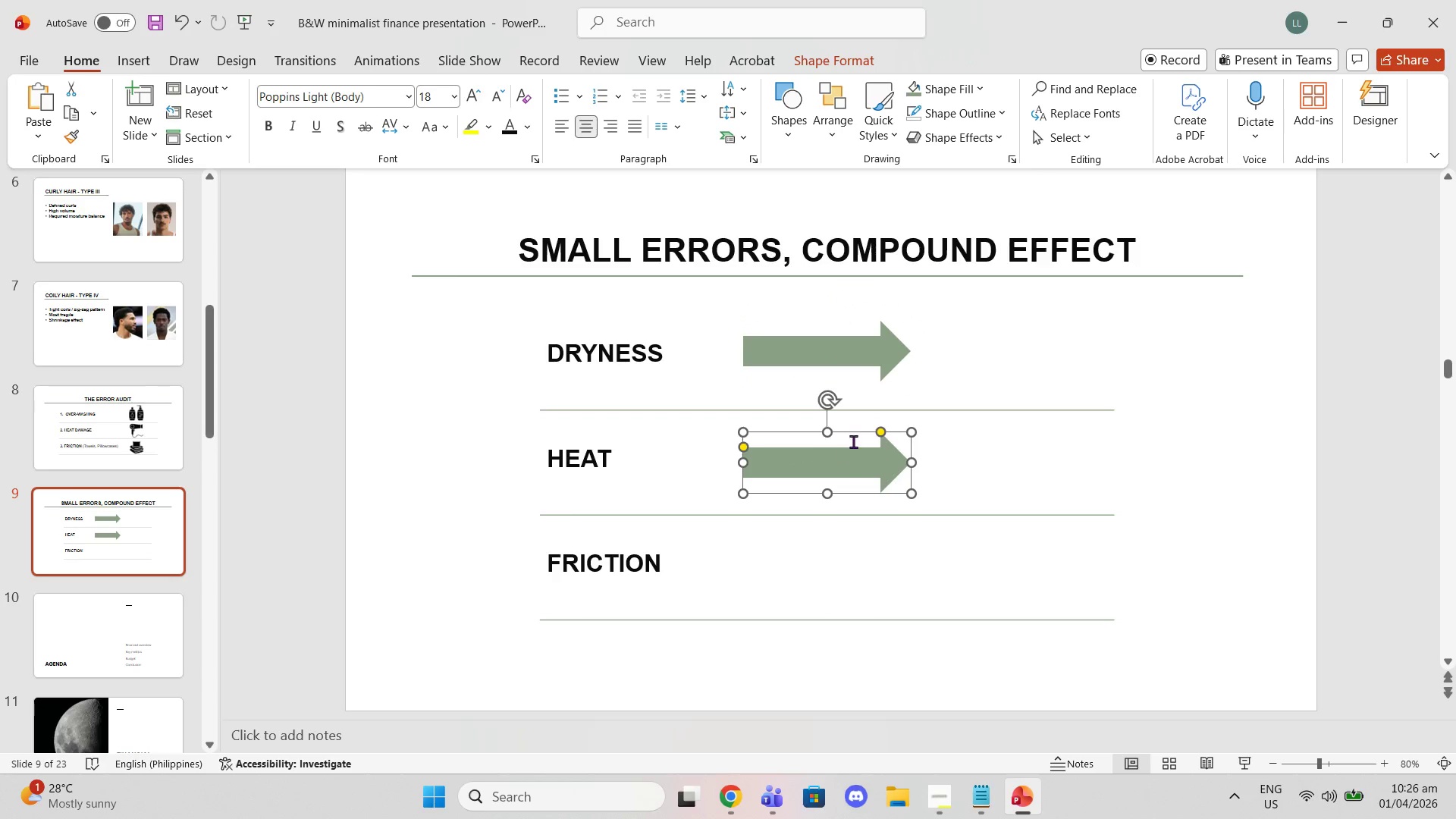 
key(Control+V)
 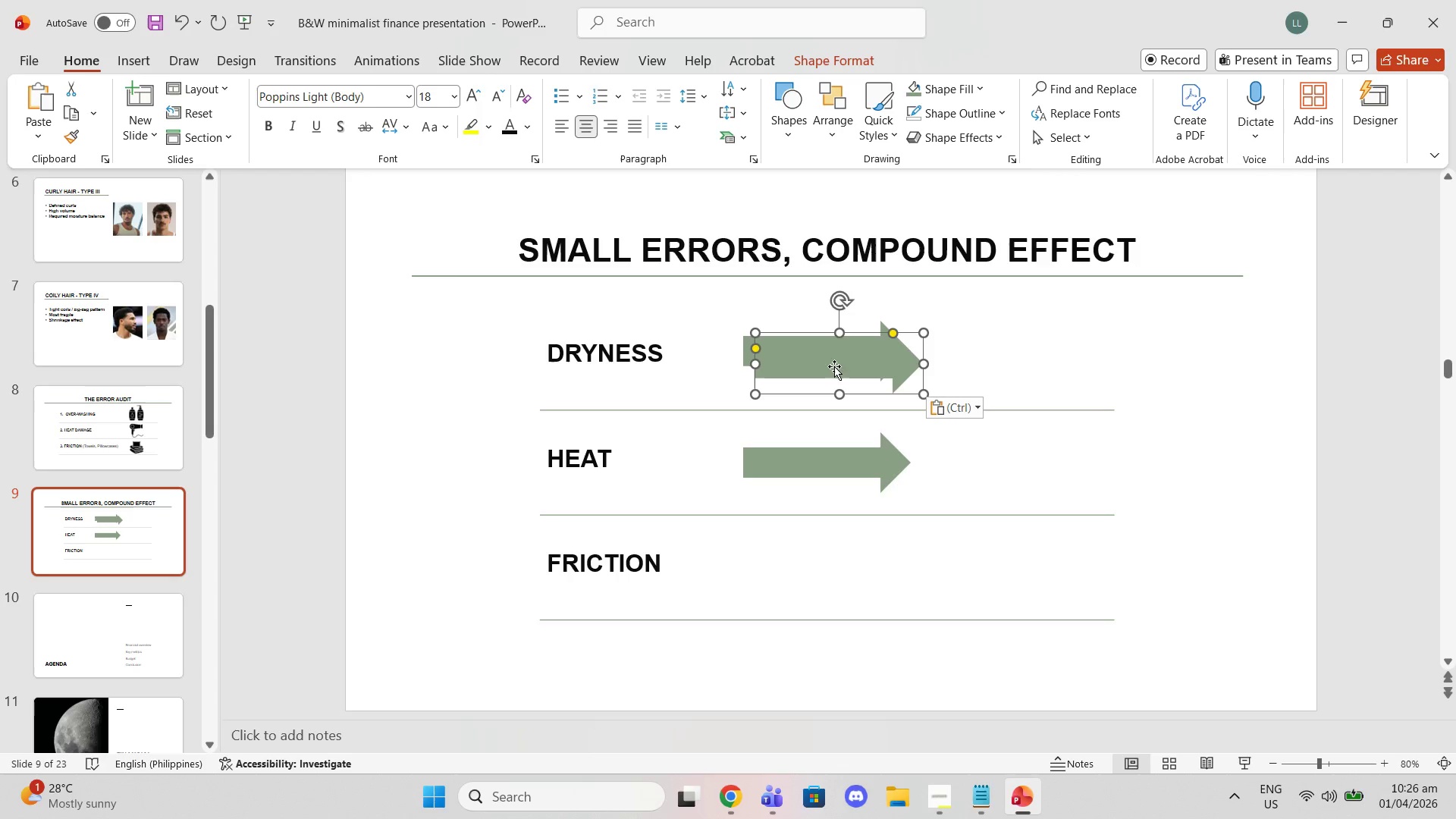 
left_click_drag(start_coordinate=[833, 362], to_coordinate=[824, 554])
 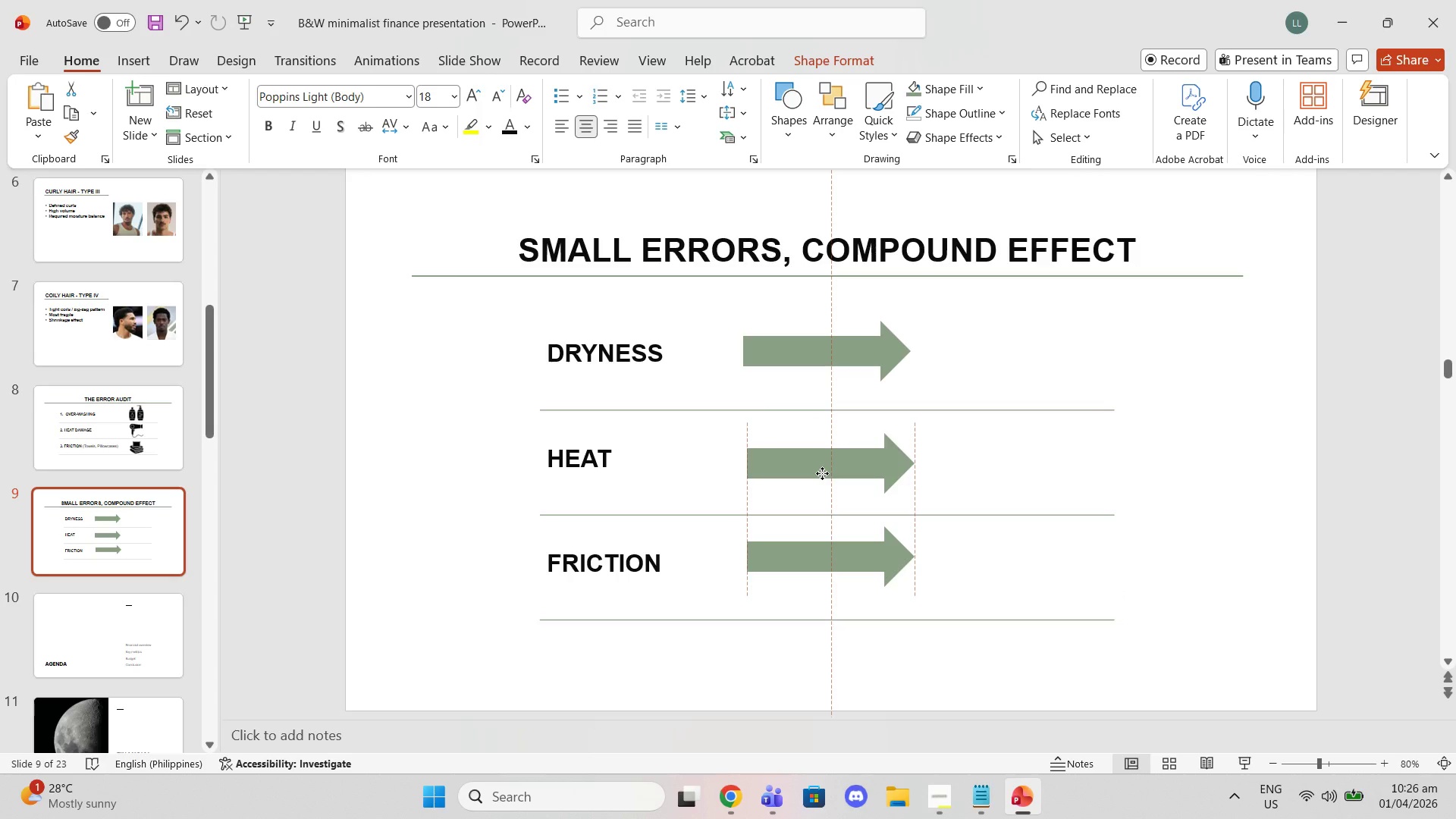 
left_click([811, 358])
 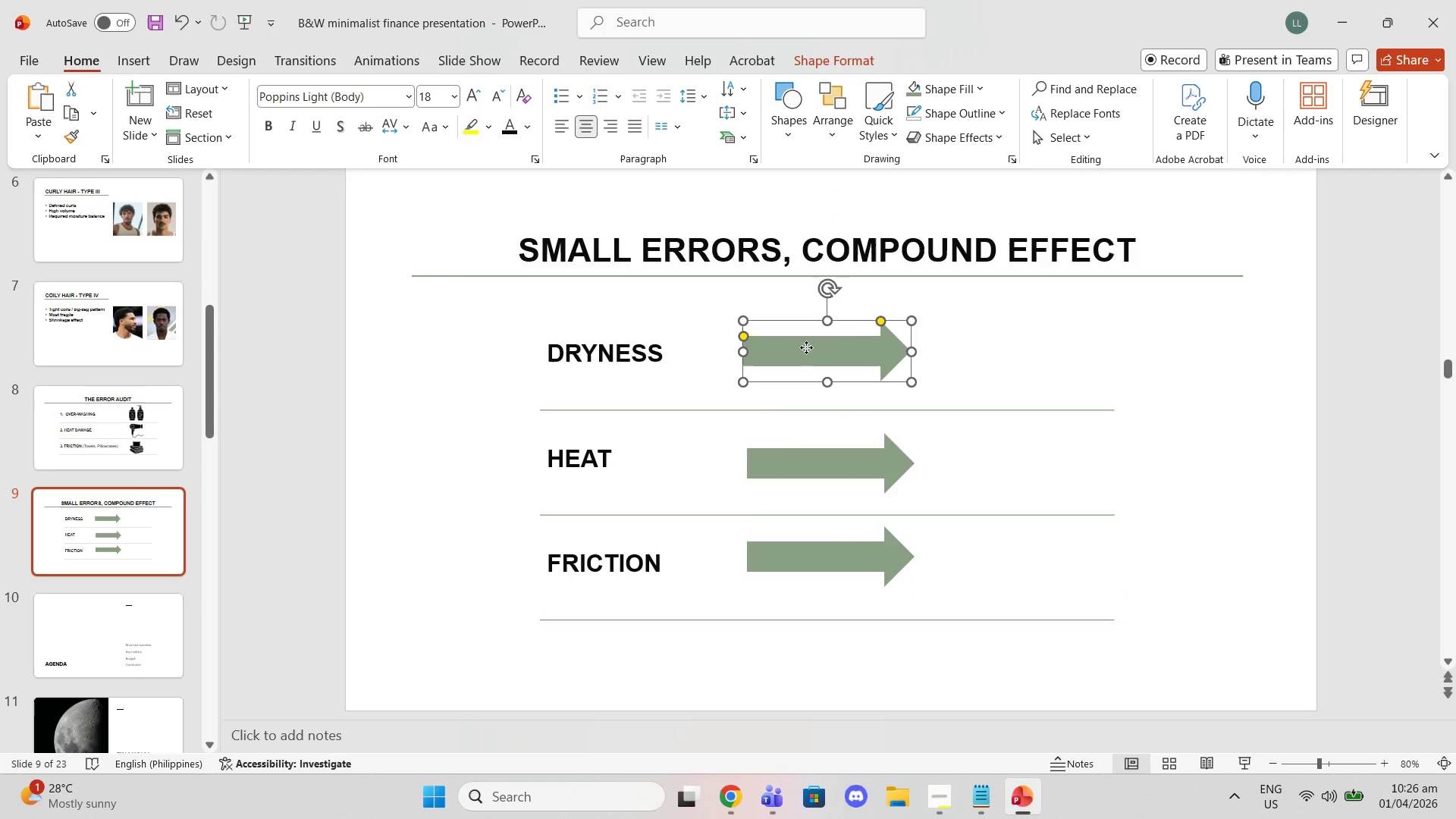 
left_click_drag(start_coordinate=[806, 347], to_coordinate=[812, 350])
 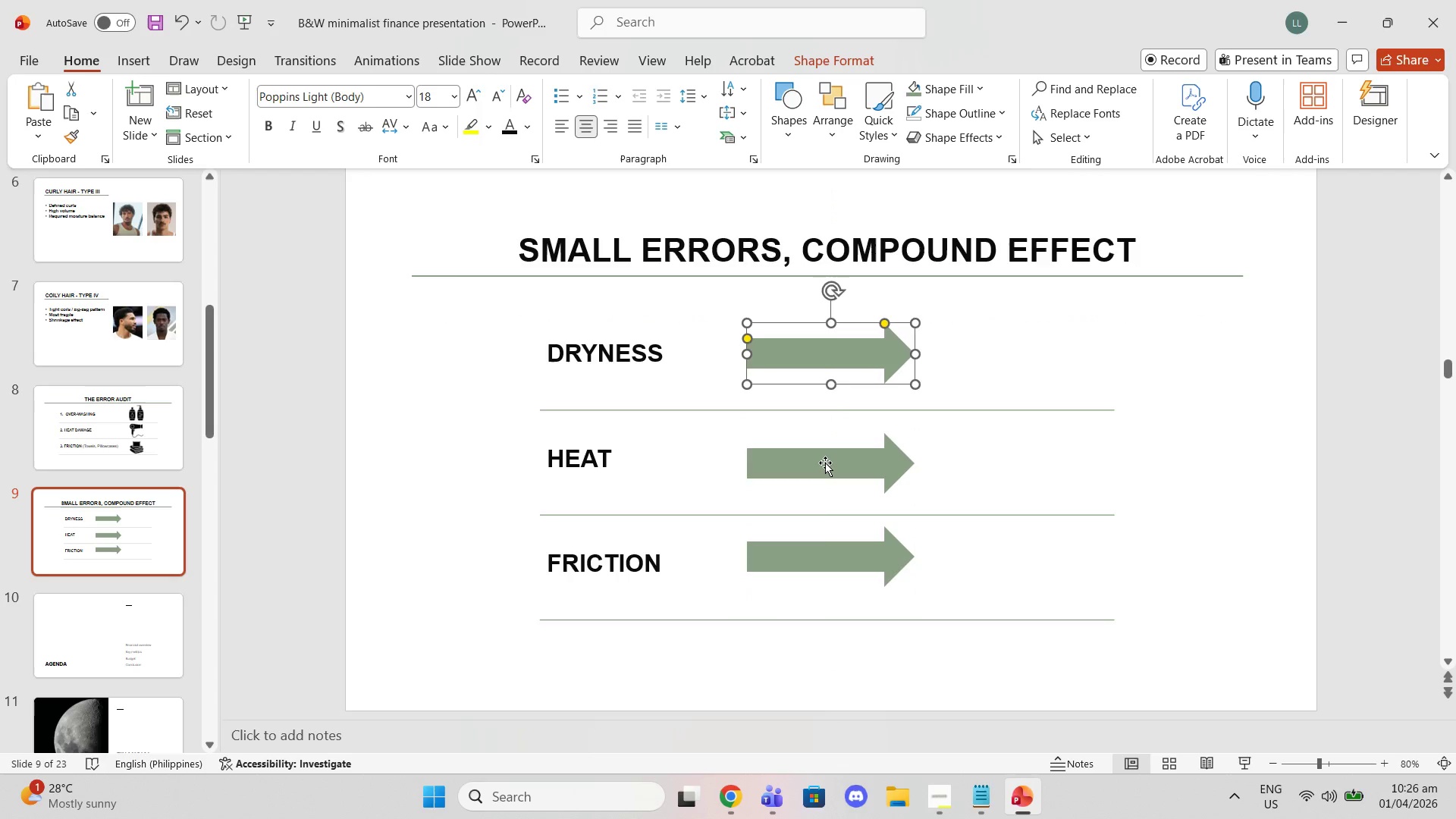 
left_click([825, 463])
 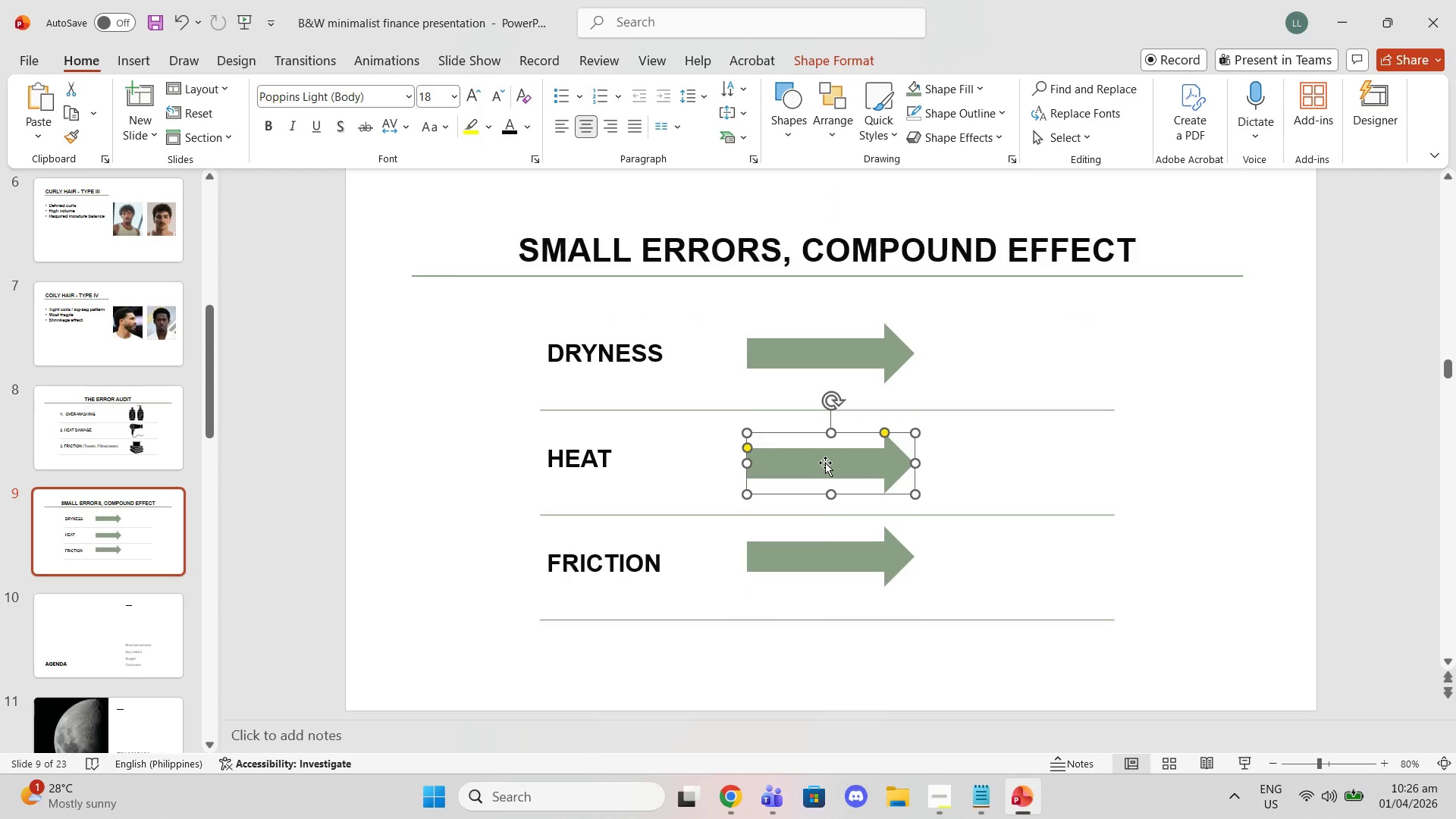 
left_click_drag(start_coordinate=[825, 463], to_coordinate=[824, 468])
 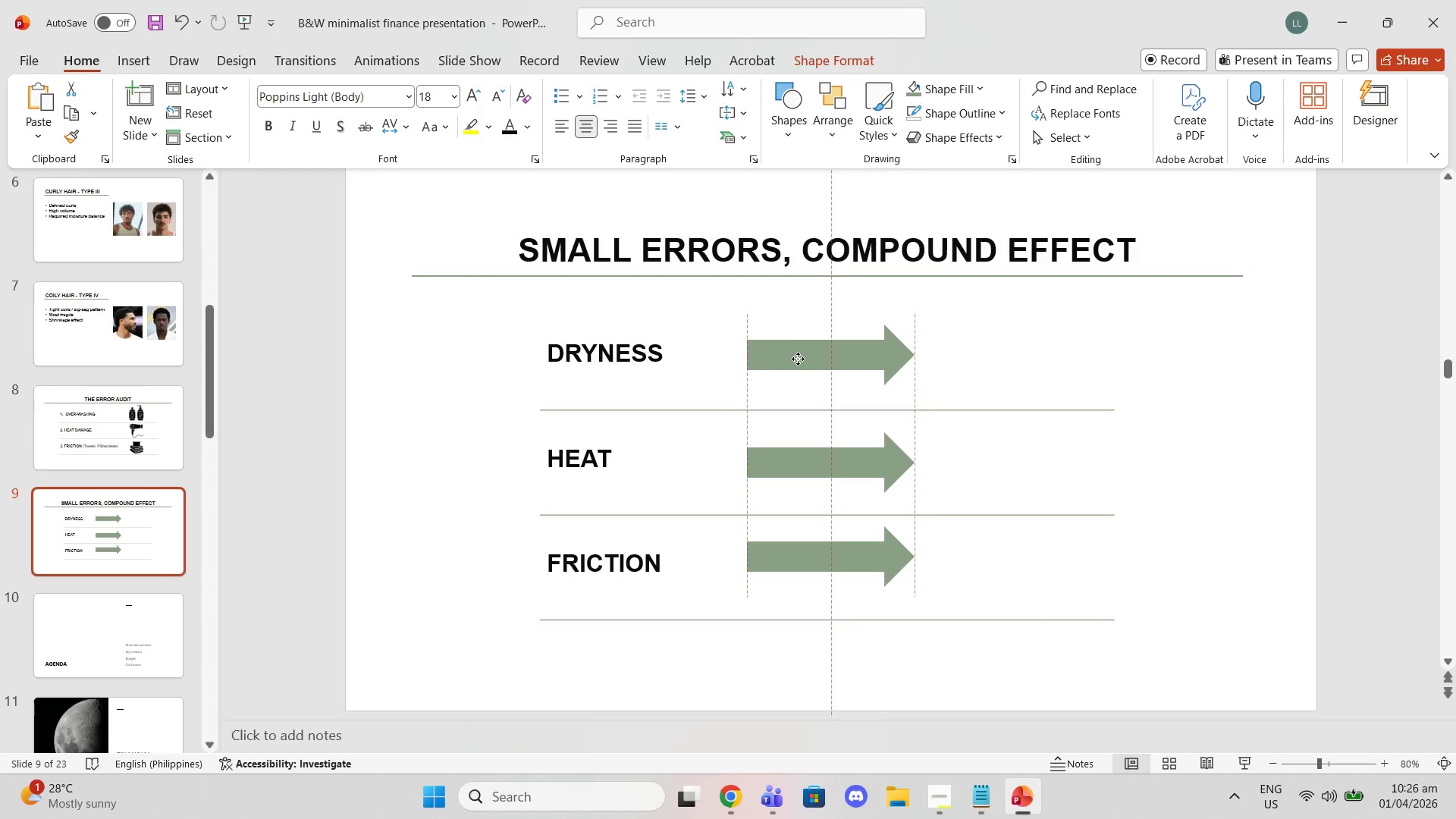 
wait(18.22)
 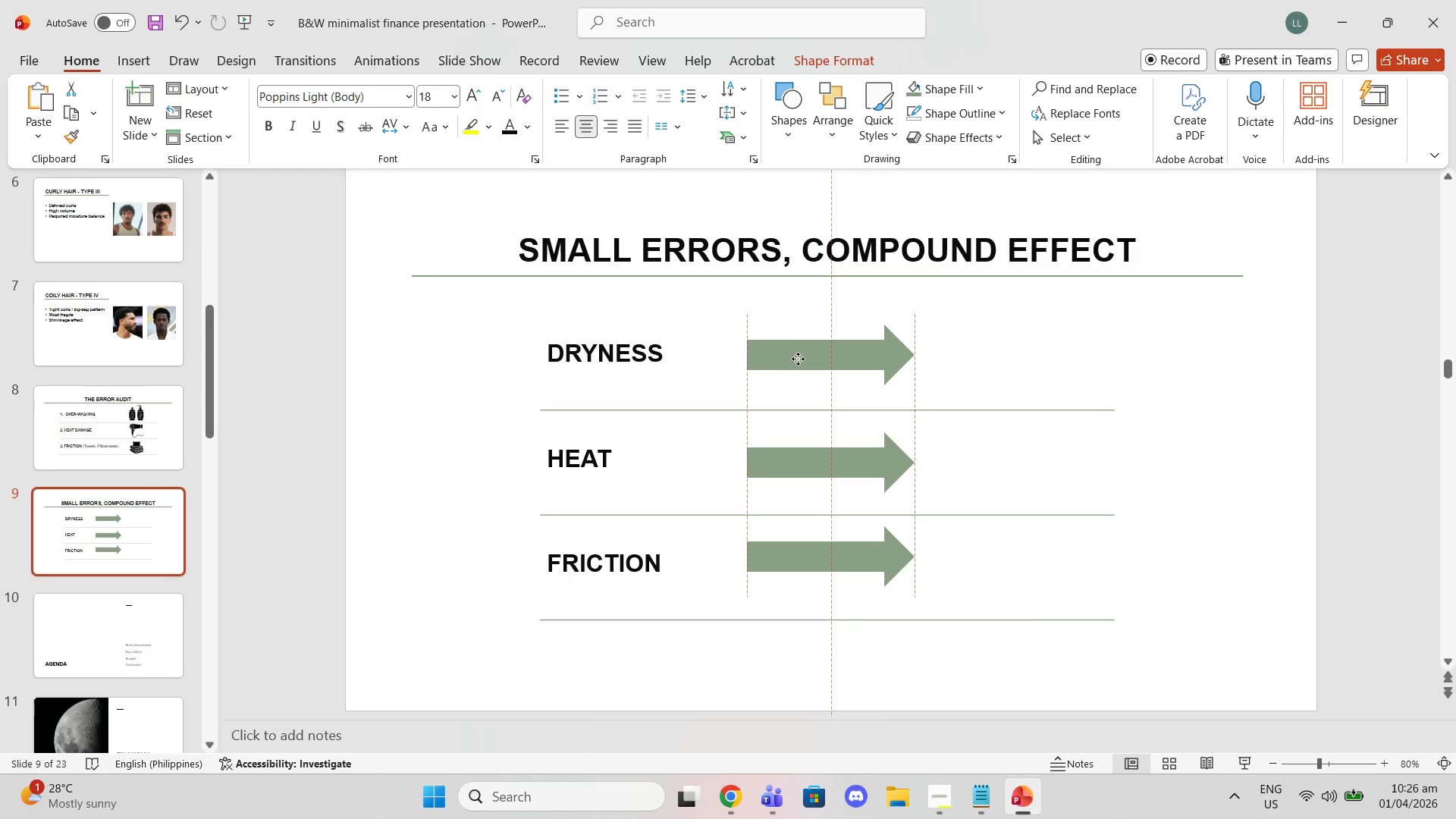 
left_click([836, 554])
 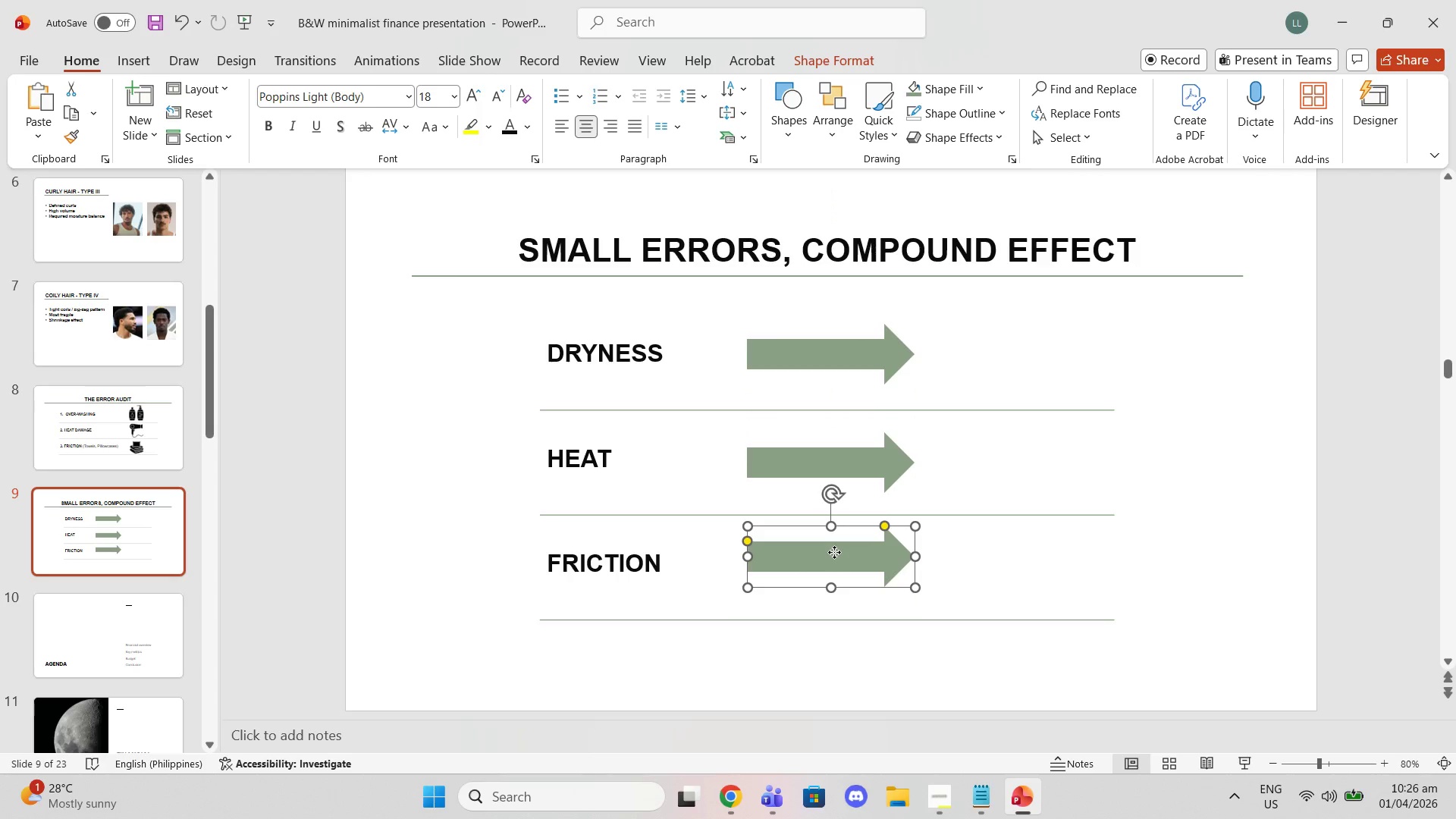 
left_click_drag(start_coordinate=[834, 552], to_coordinate=[835, 559])
 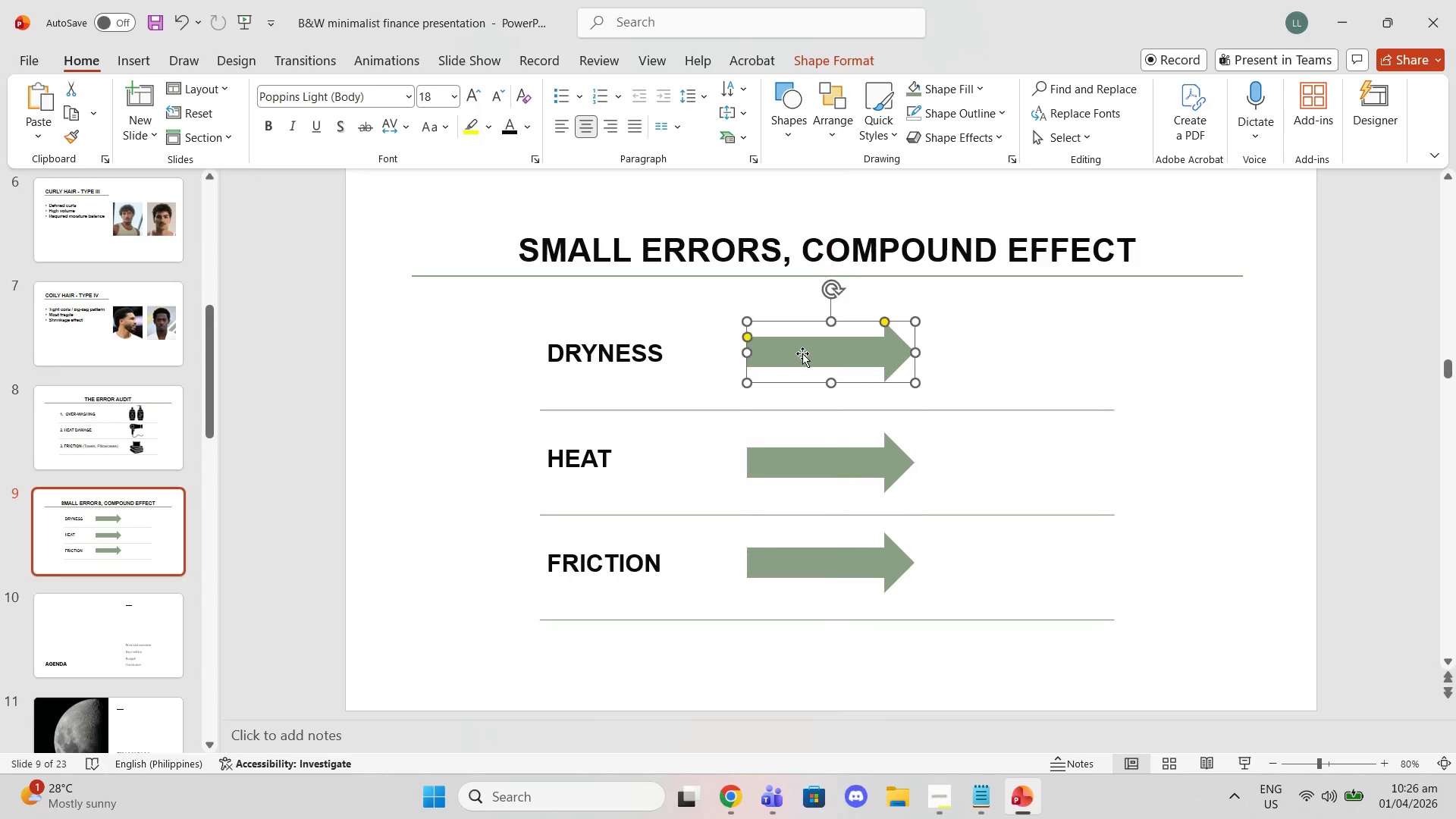 
left_click_drag(start_coordinate=[1235, 412], to_coordinate=[1235, 407])
 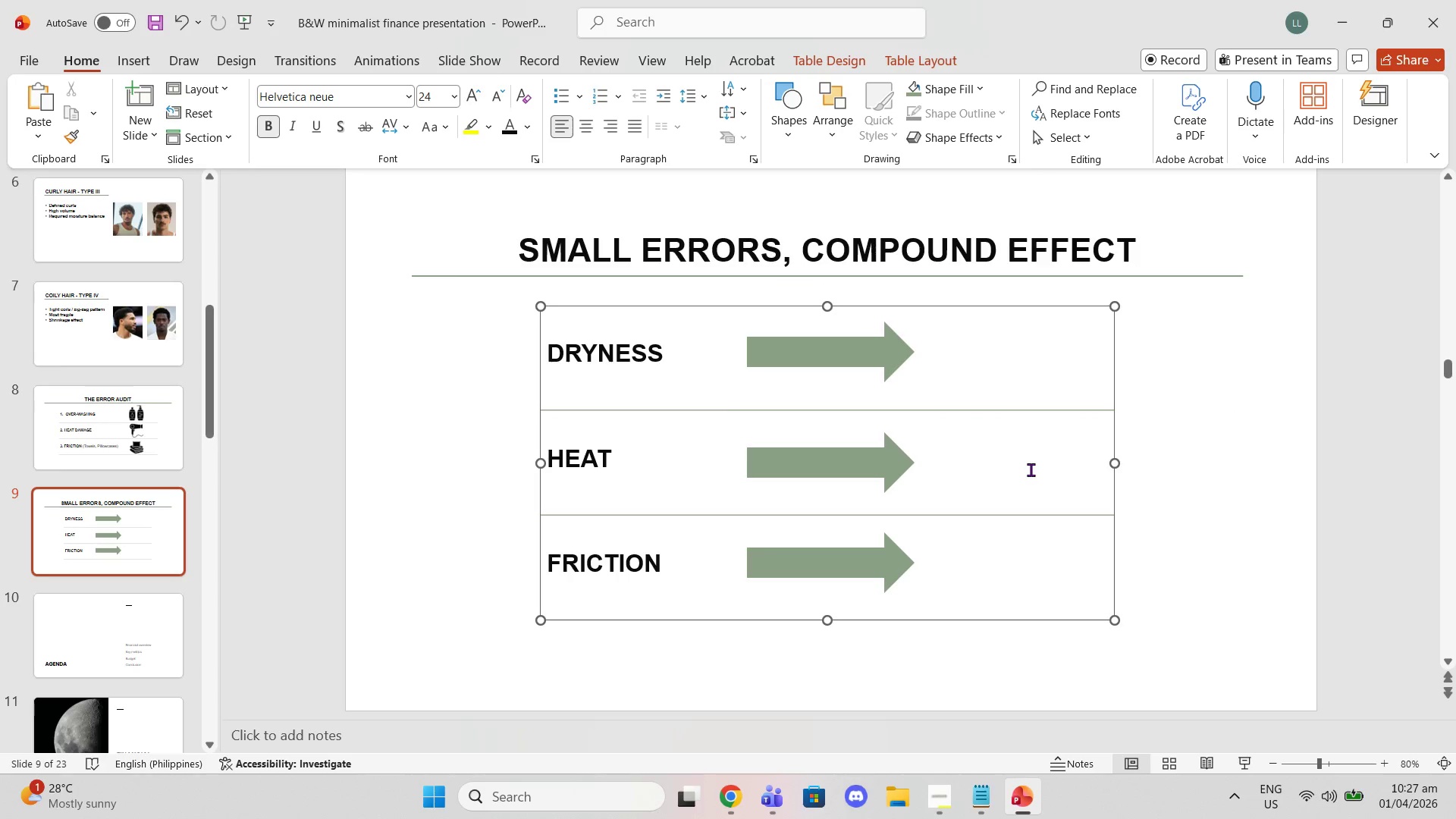 
wait(13.28)
 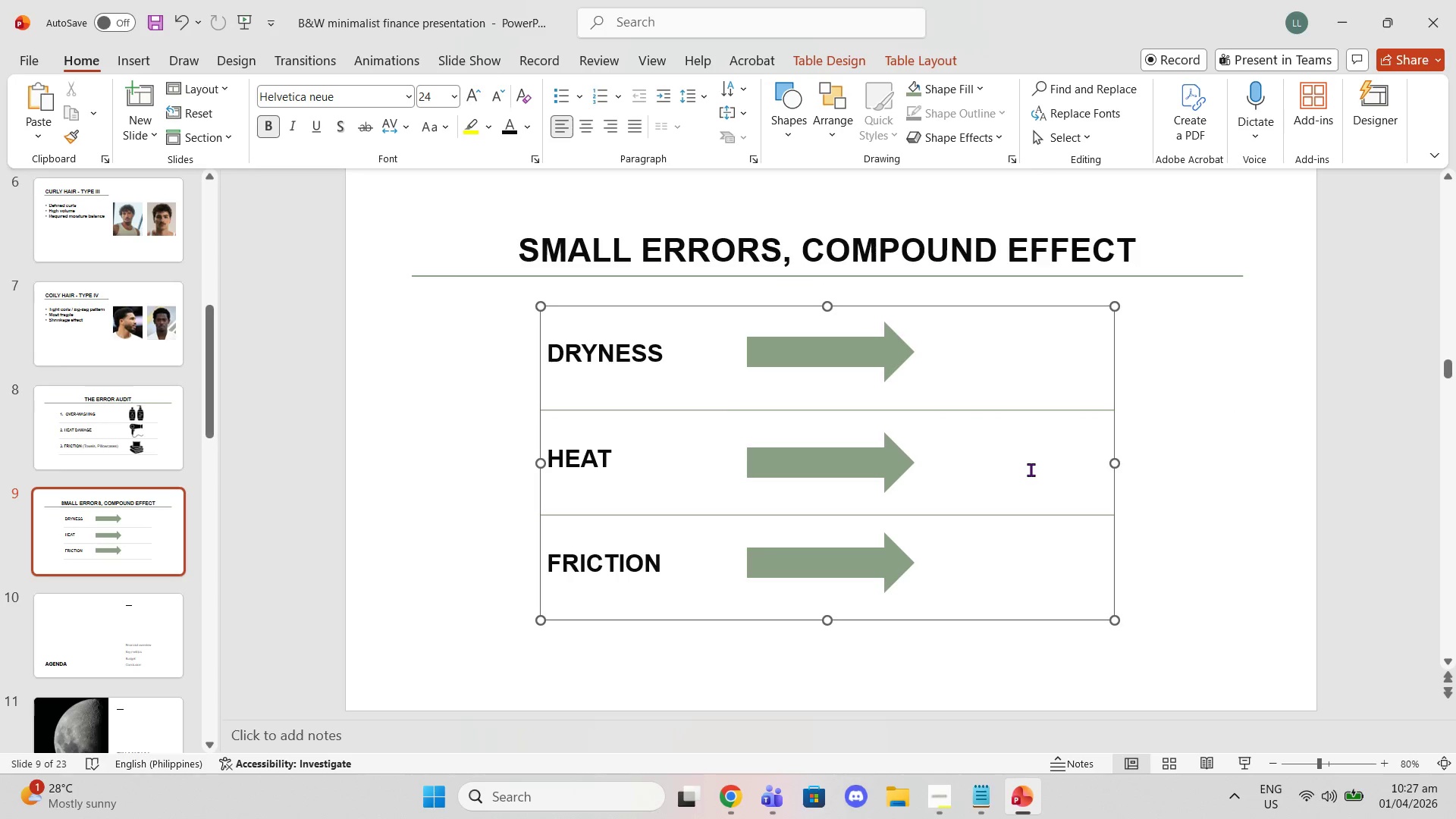 
key(Tab)
 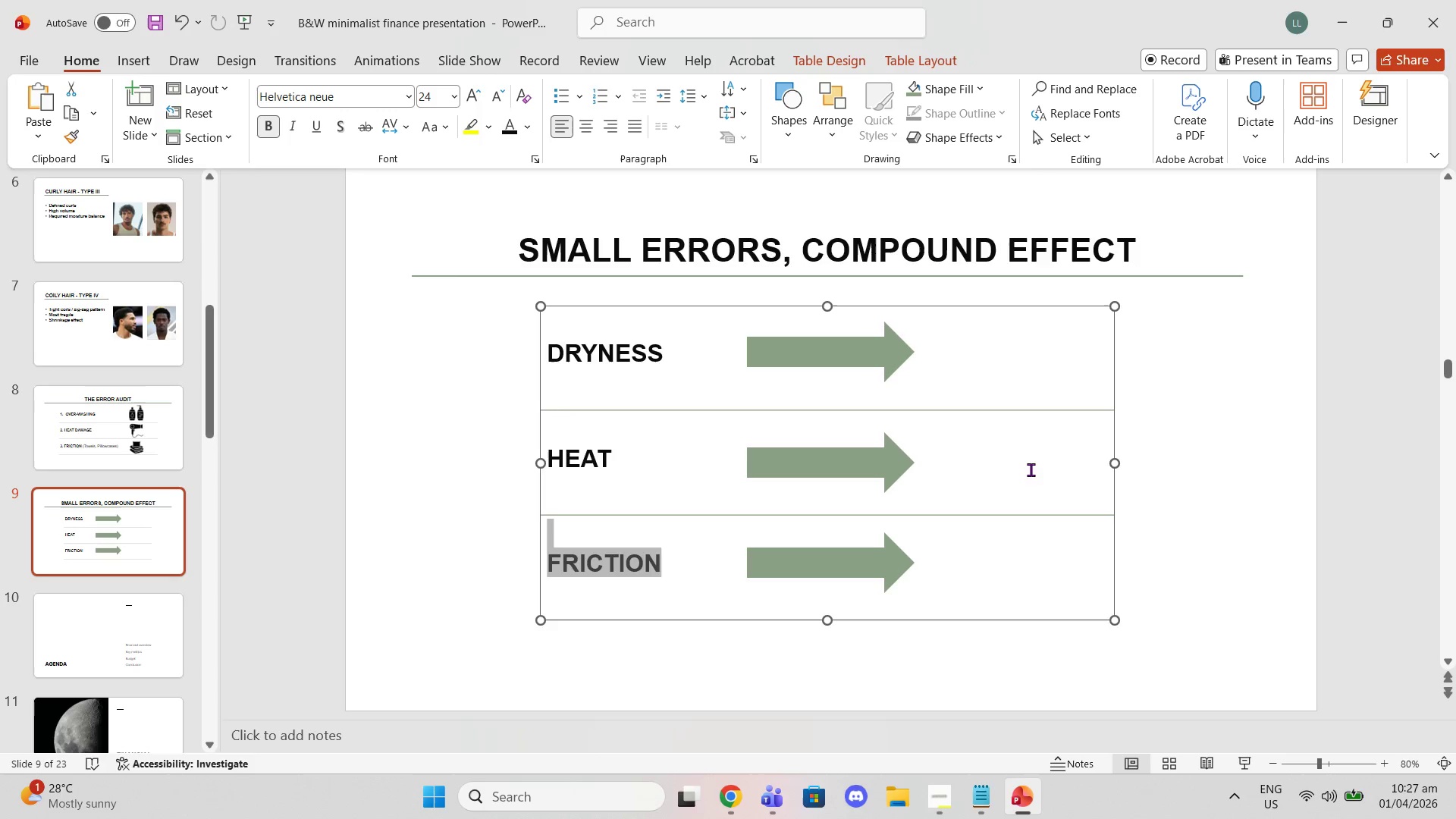 
key(Tab)
 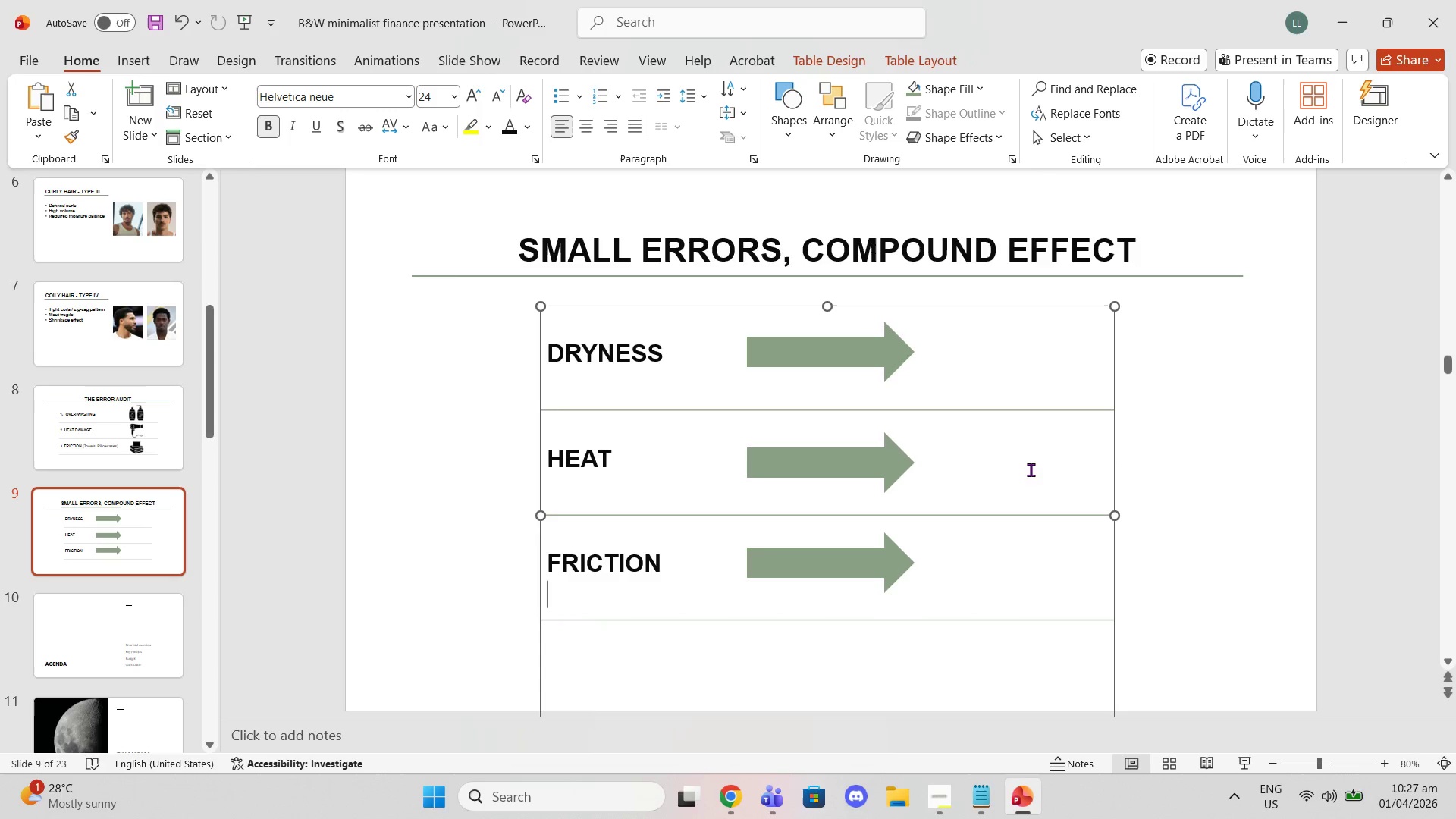 
key(Tab)
 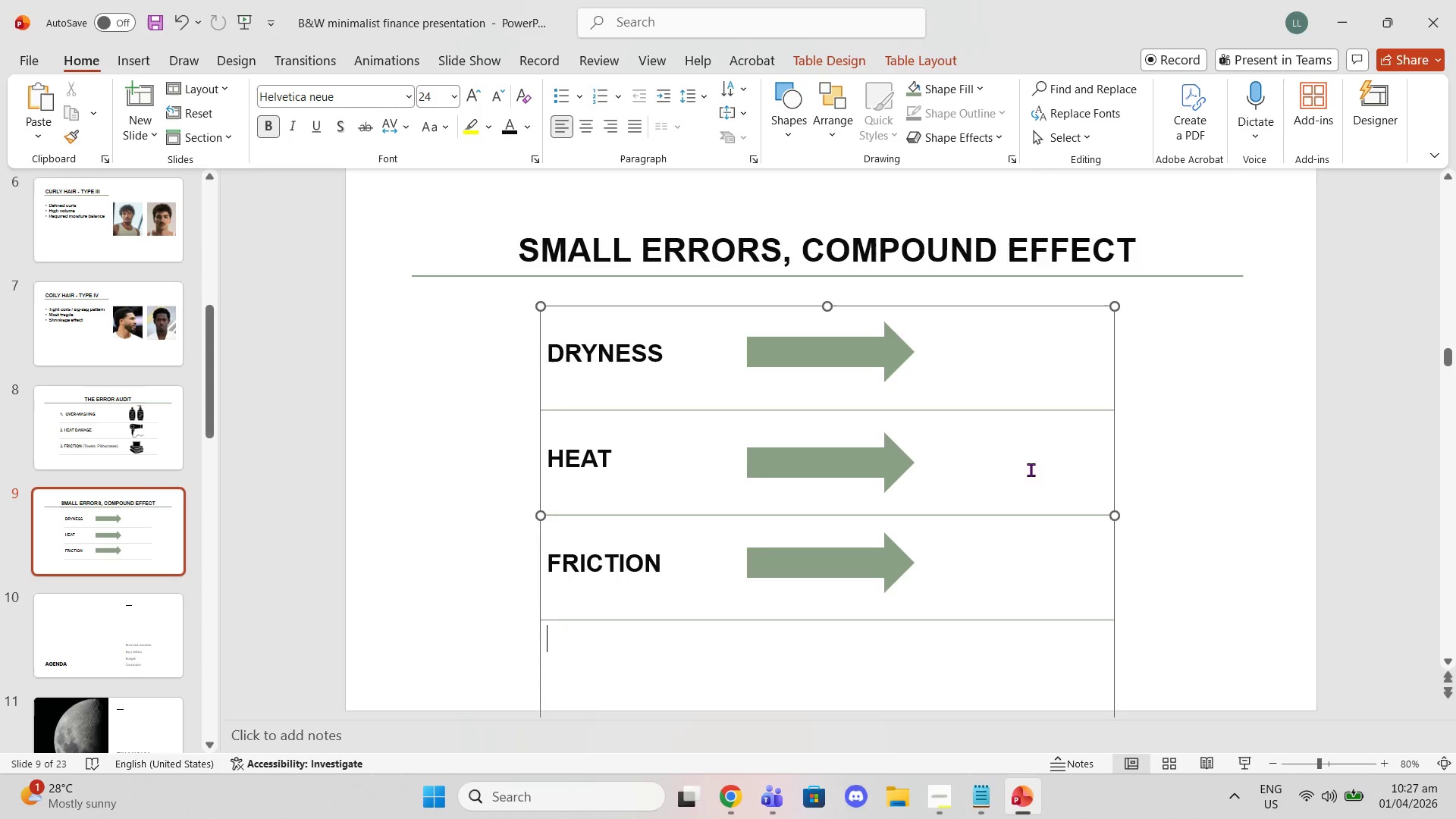 
key(Backspace)
 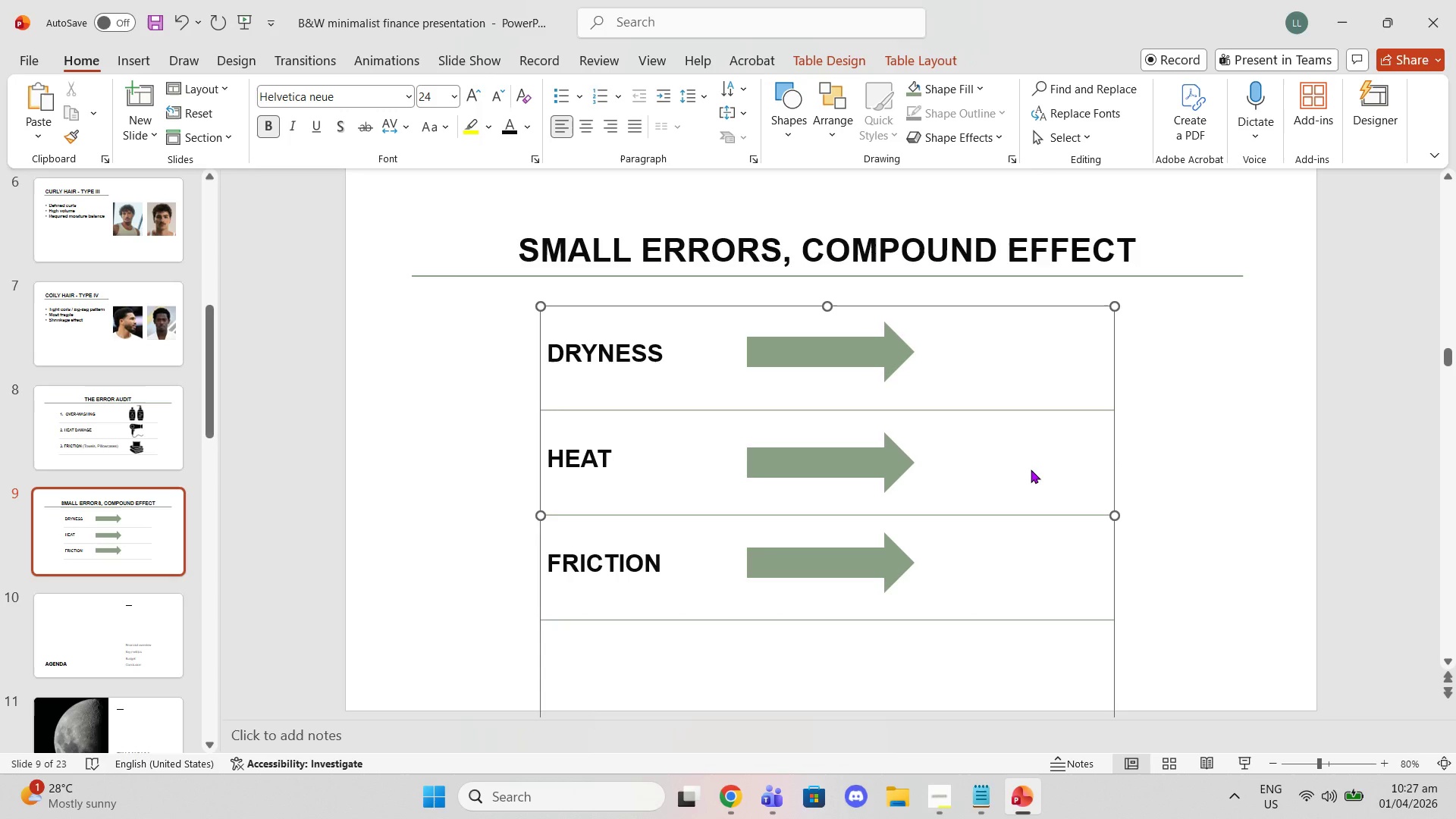 
key(Backspace)
 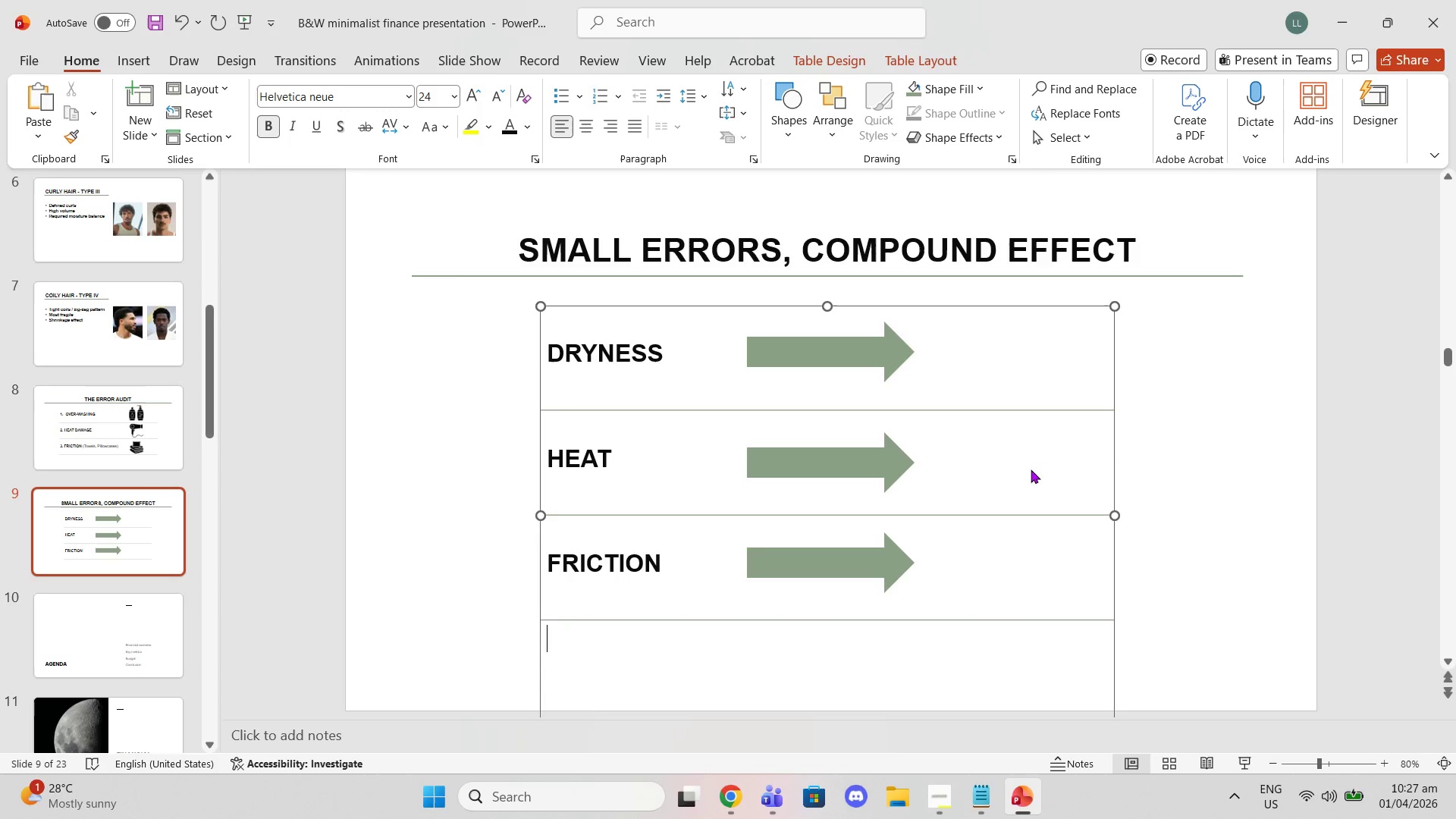 
key(Backspace)
 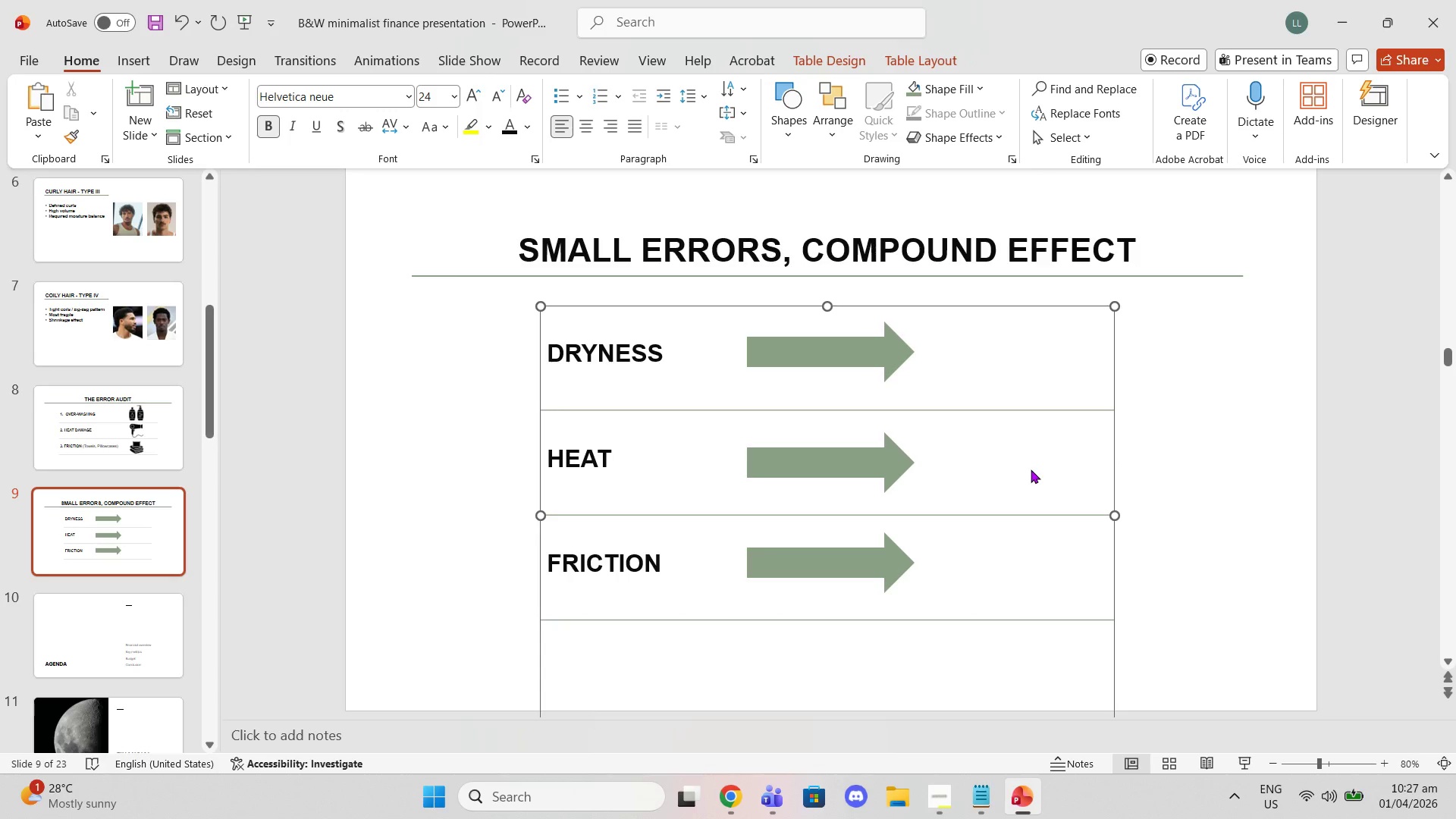 
key(Backspace)
 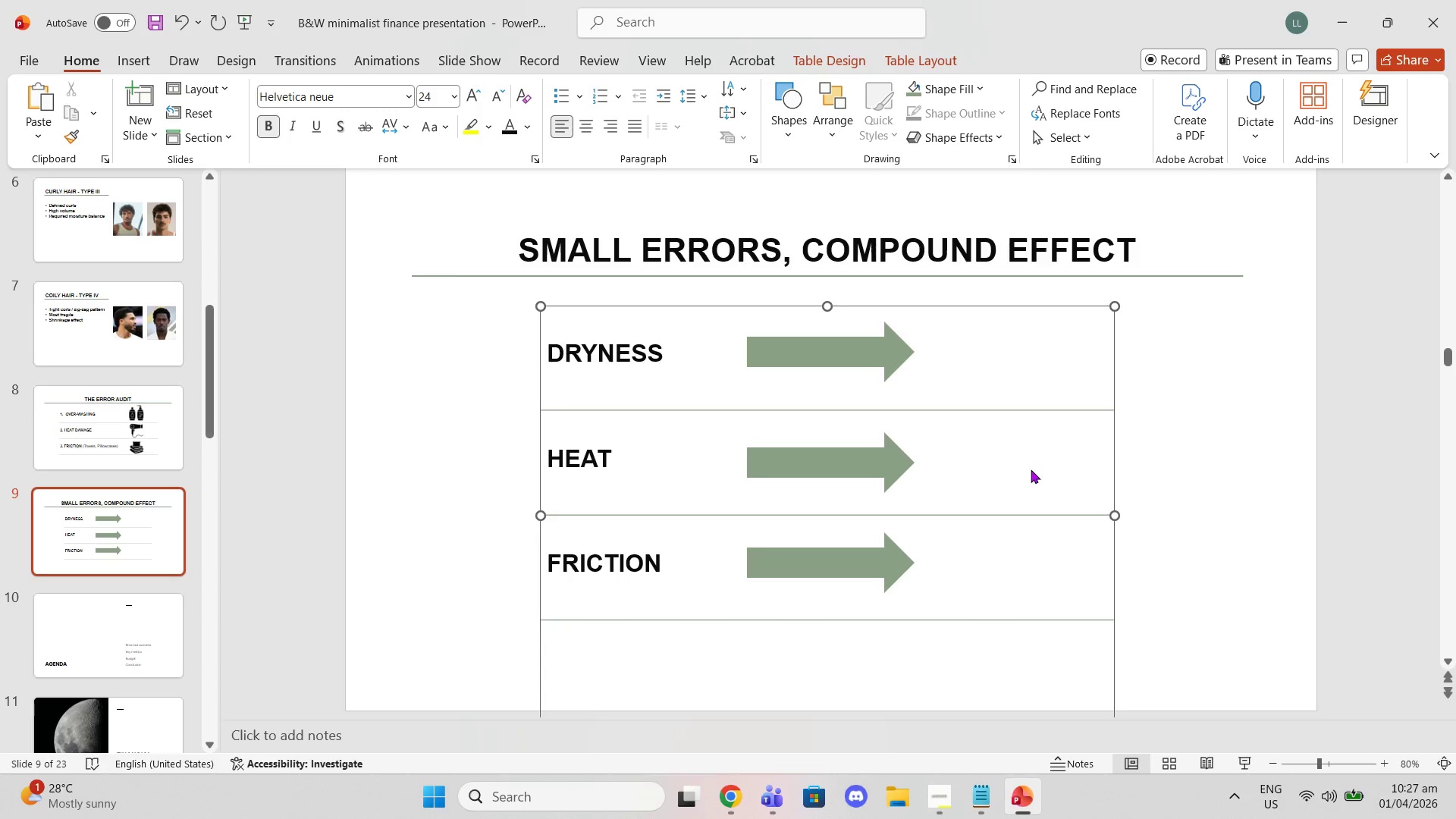 
key(Control+Z)
 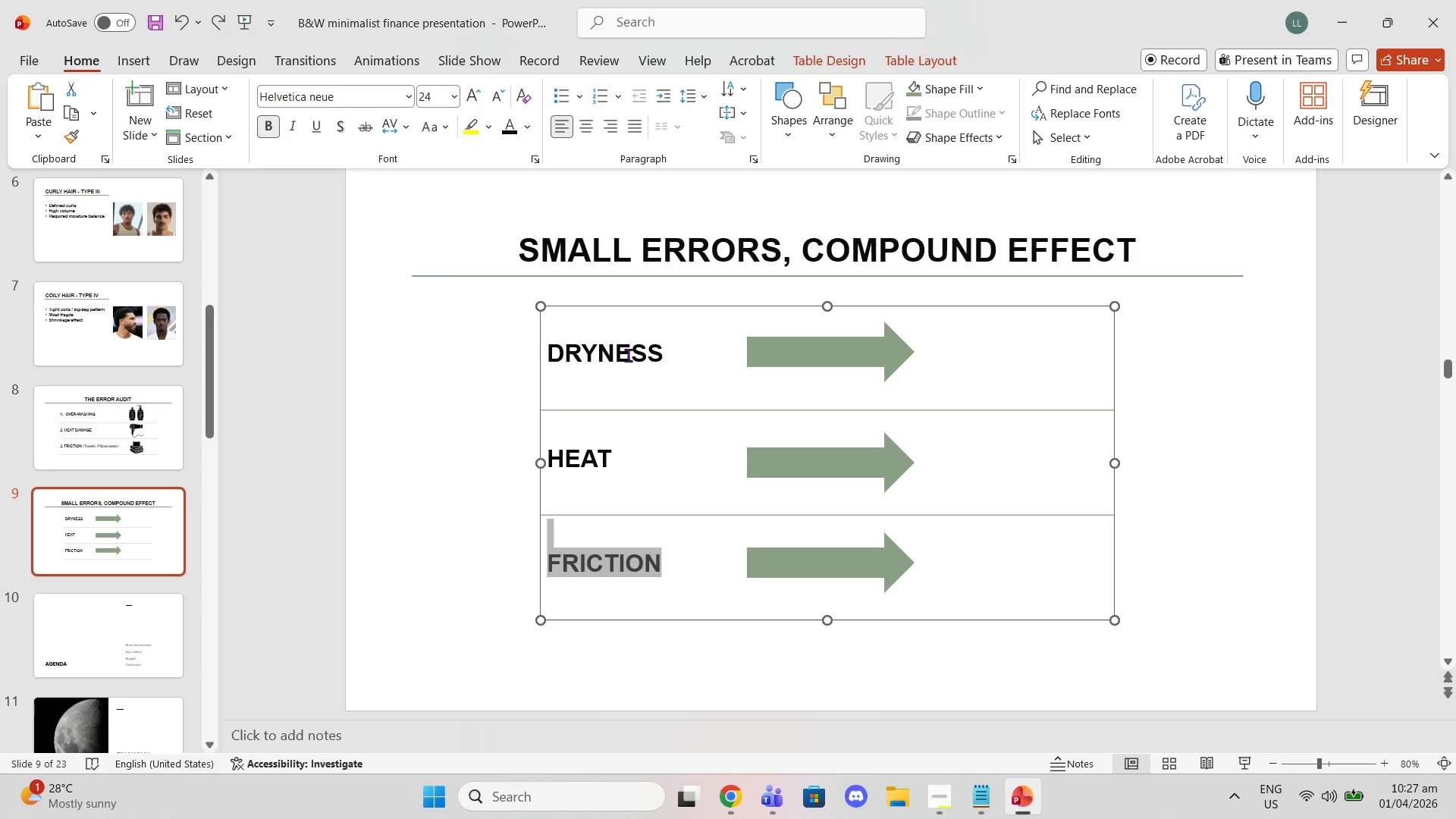 
left_click([676, 344])
 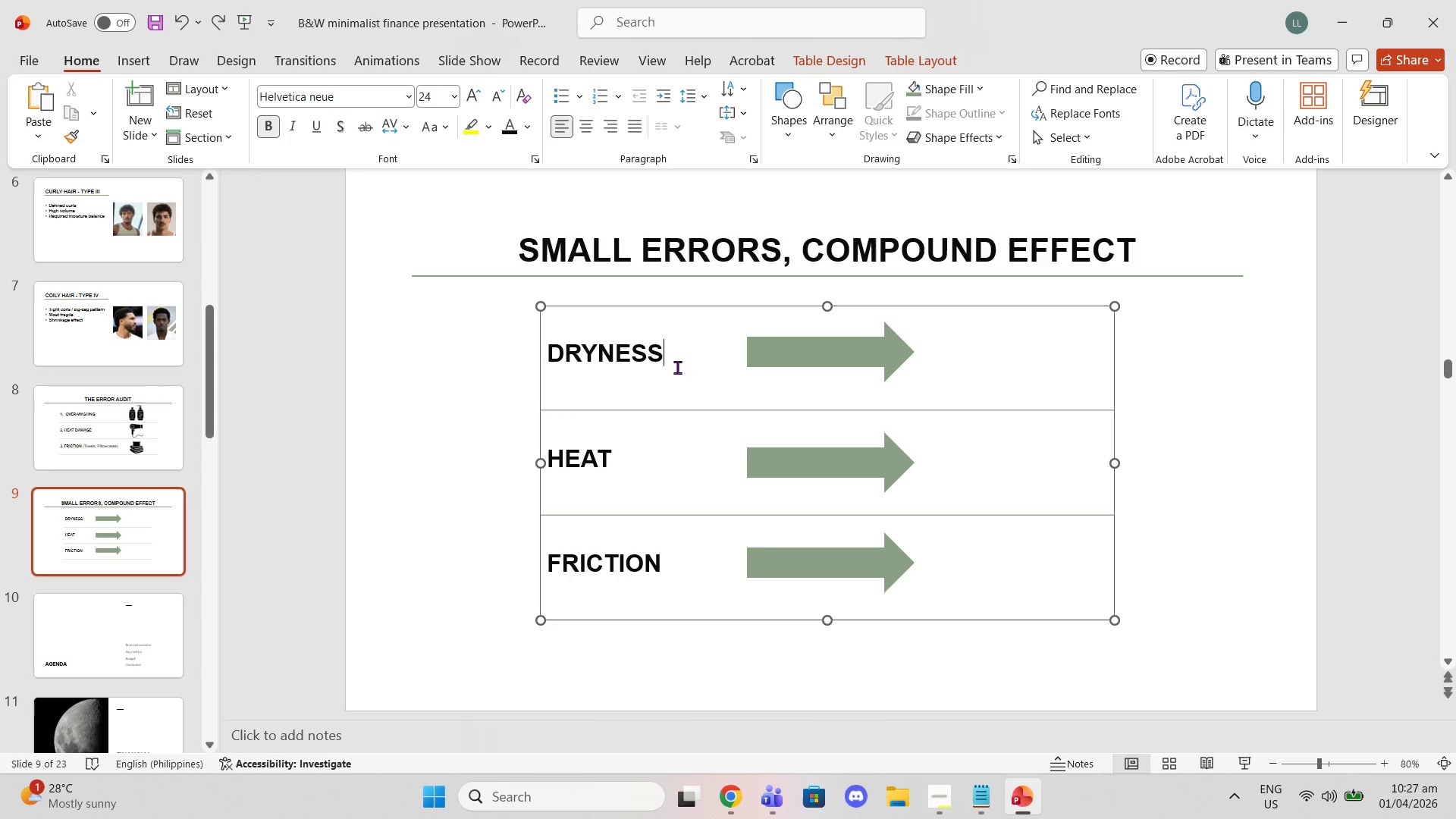 
key(Space)
 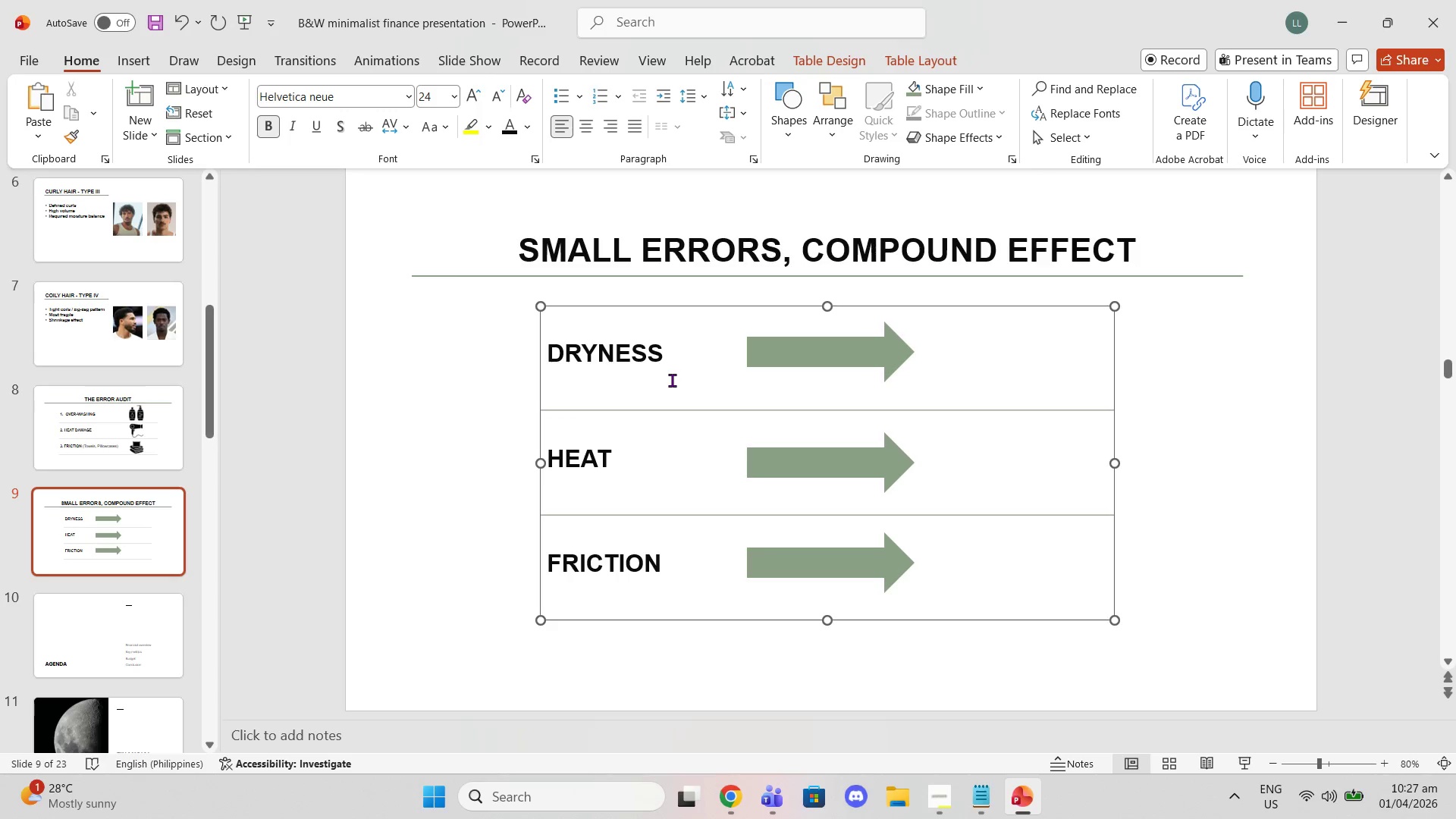 
key(Tab)
 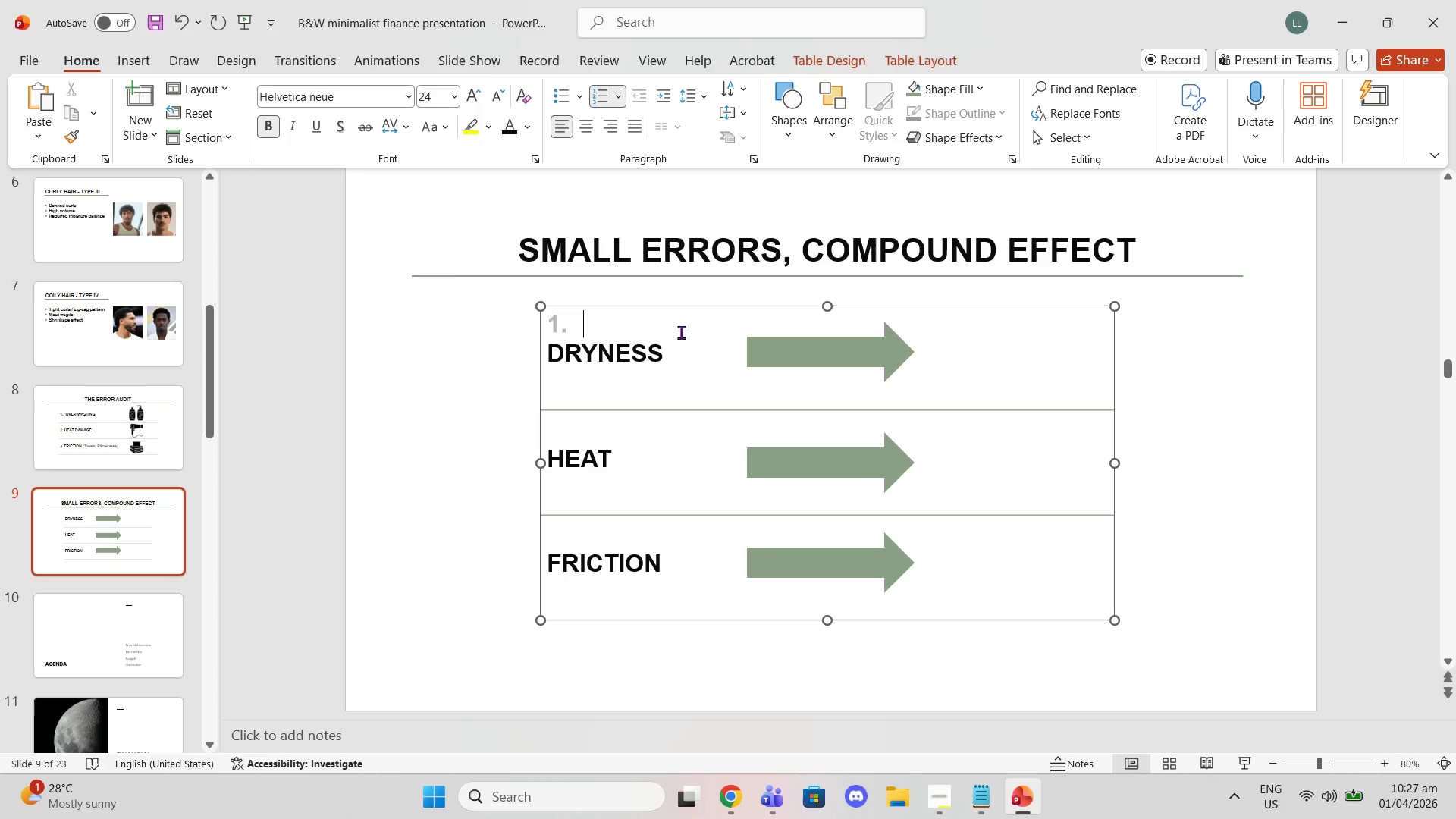 
left_click_drag(start_coordinate=[683, 362], to_coordinate=[683, 381])
 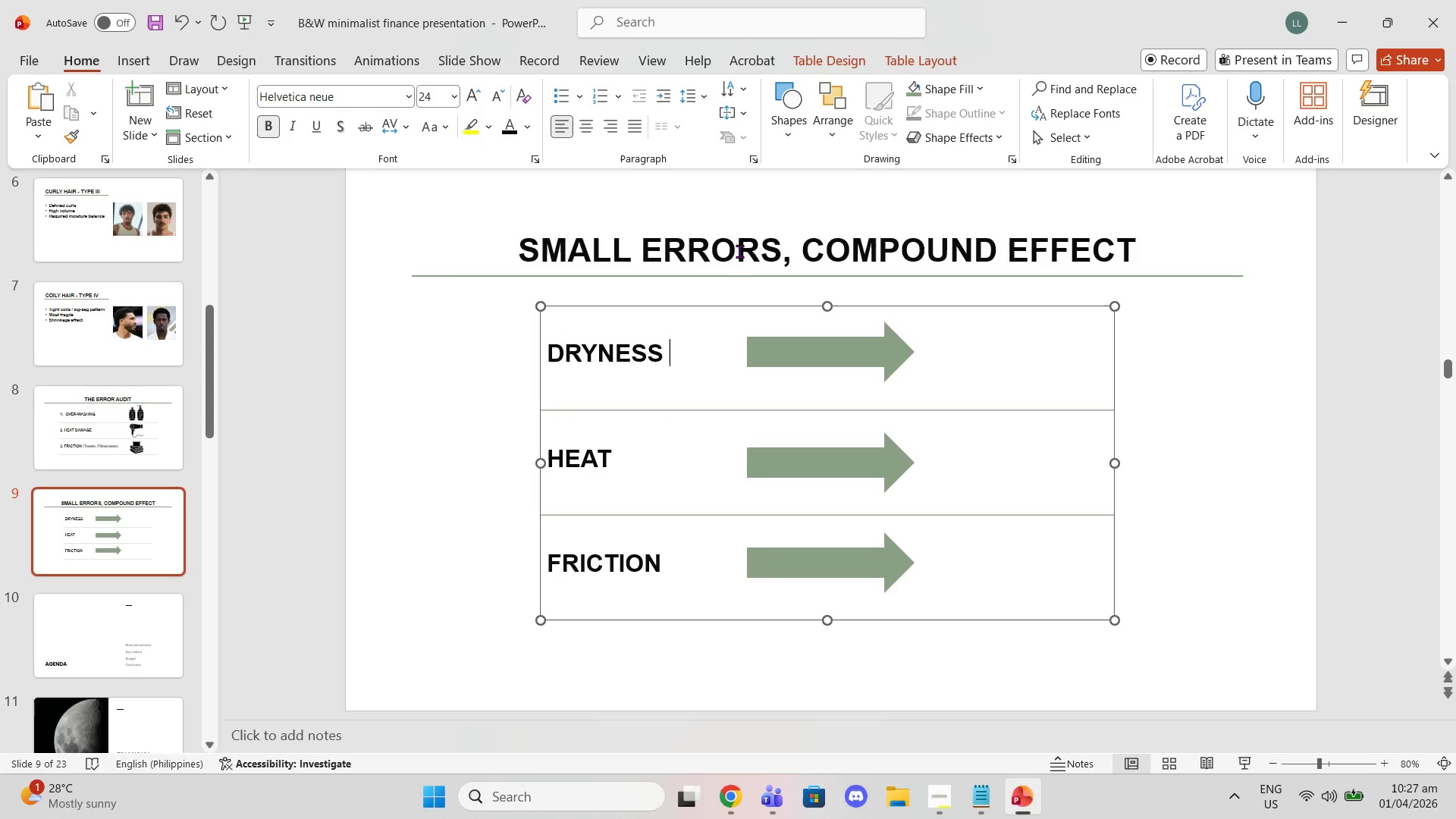 
key(Backspace)
type(         )
key(Backspace)
key(Backspace)
key(Backspace)
type(  BREAKAGE)
 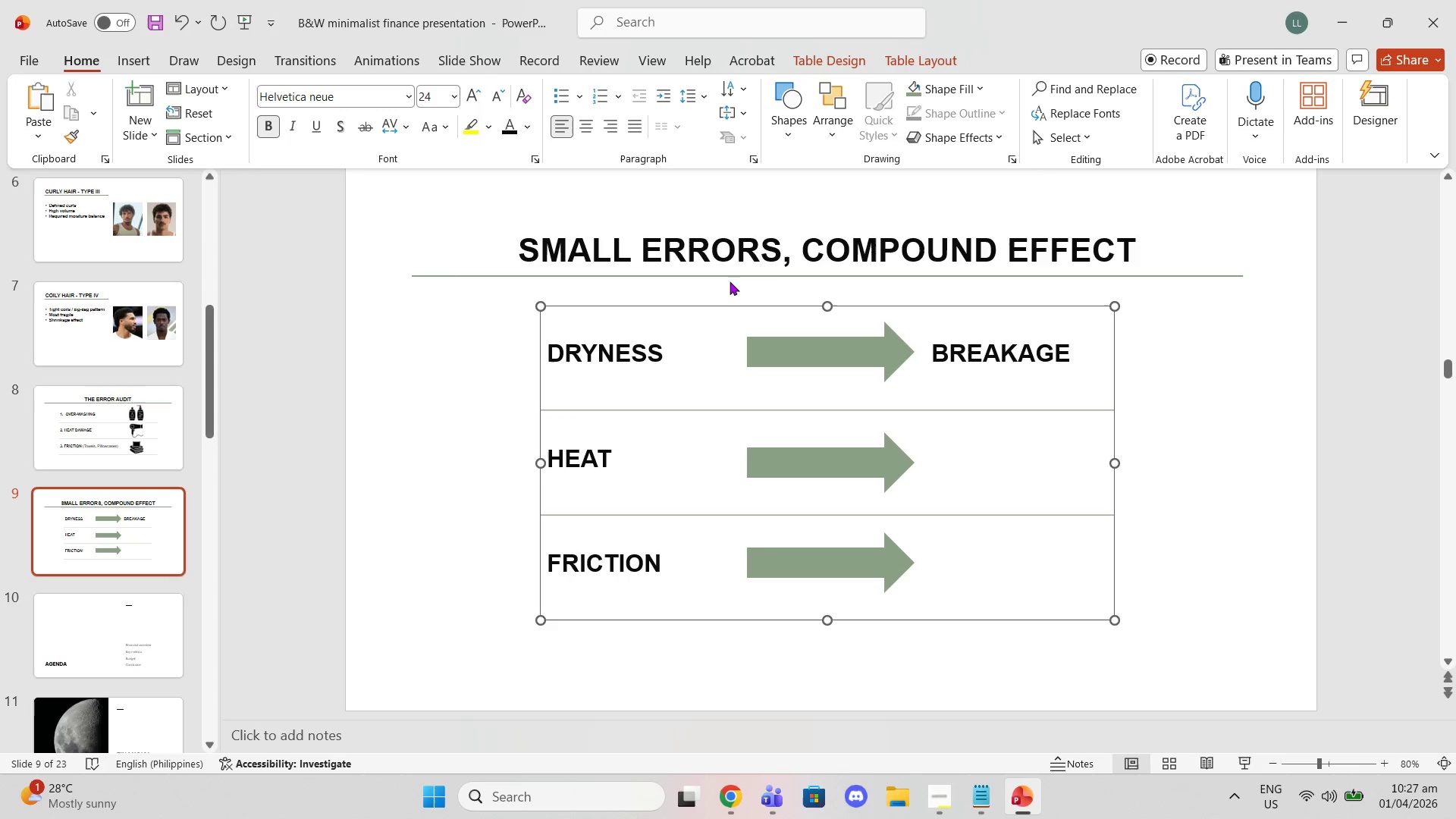 
left_click([930, 352])
 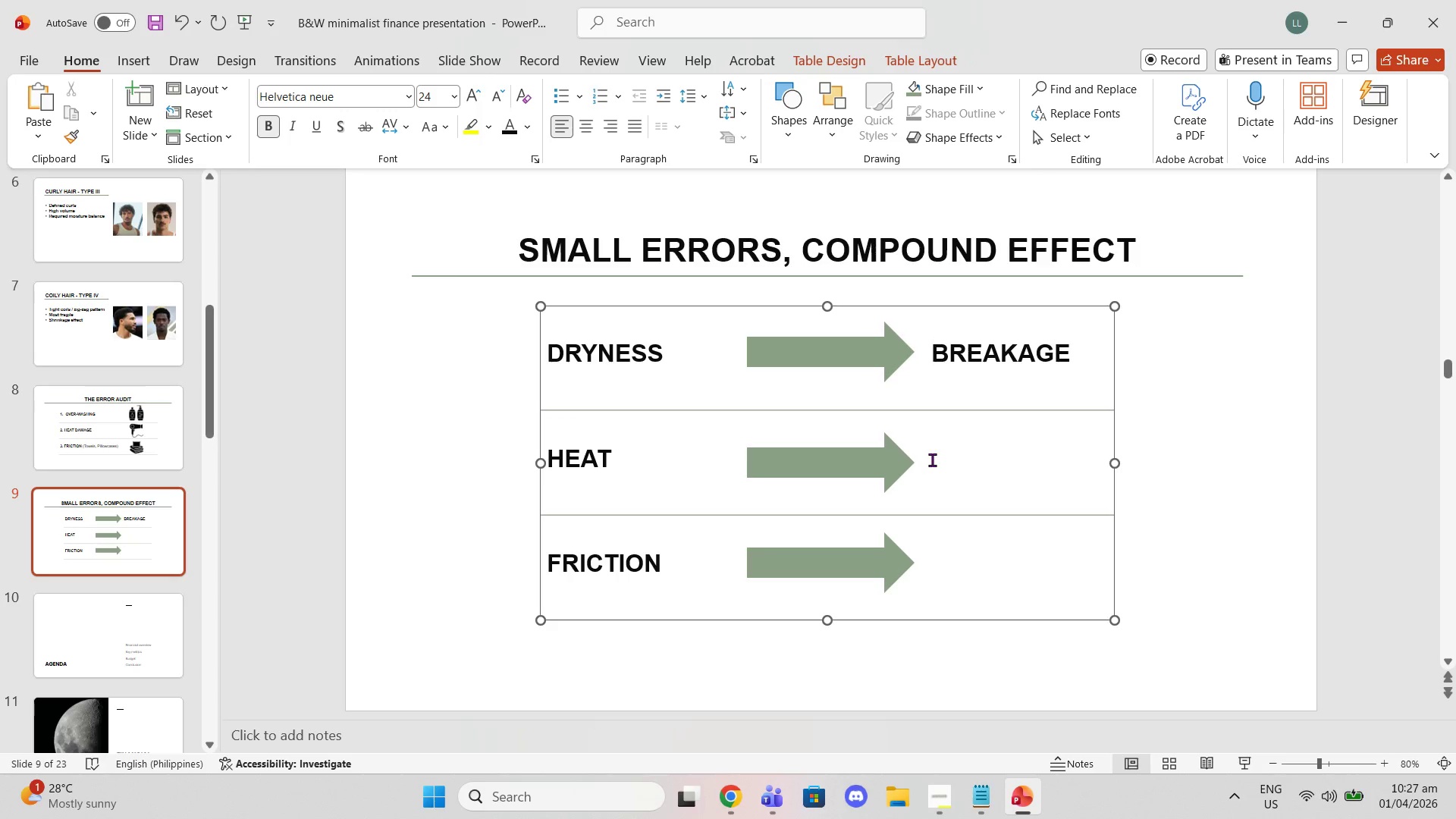 
key(Space)
 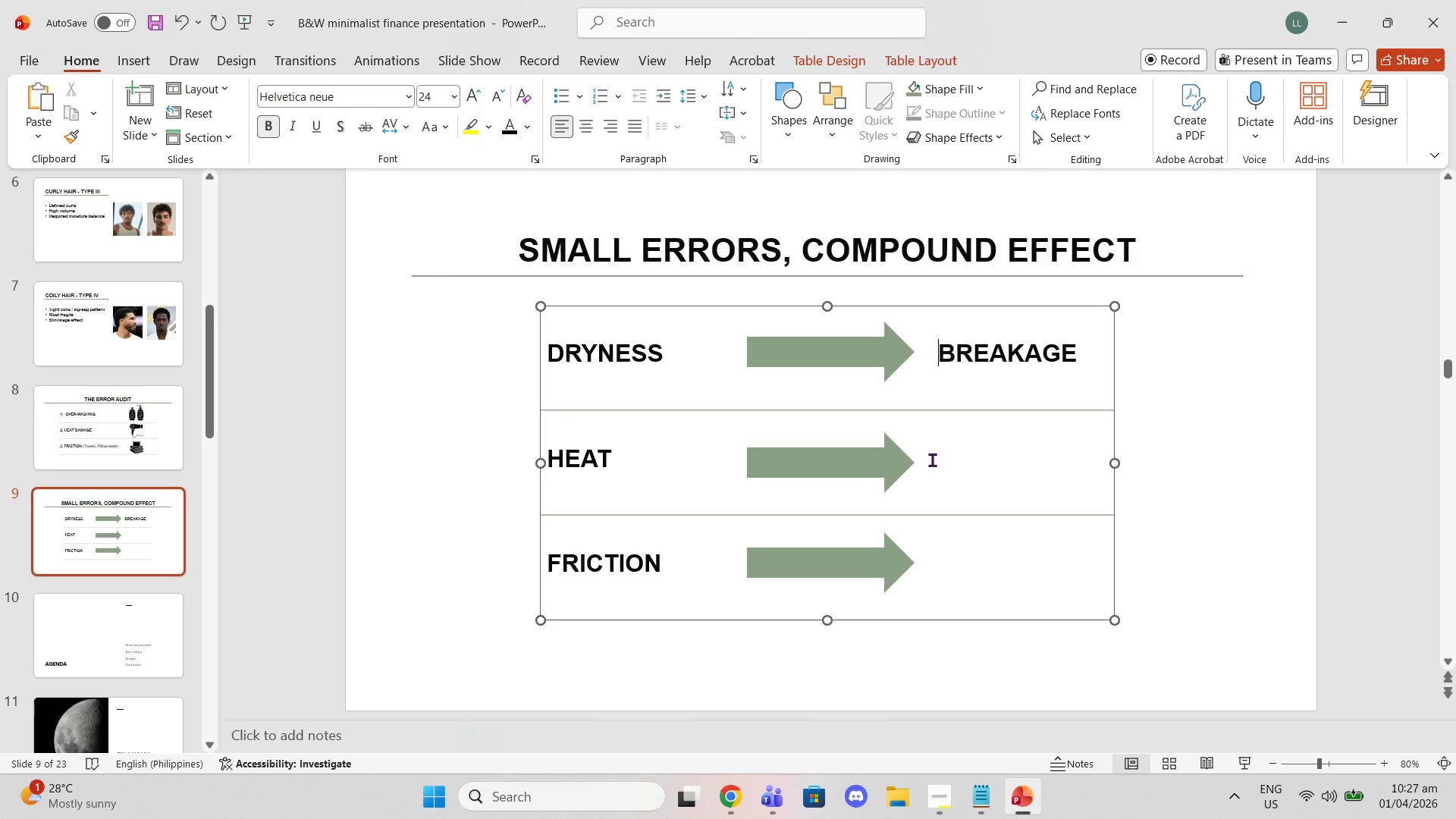 
key(Space)
 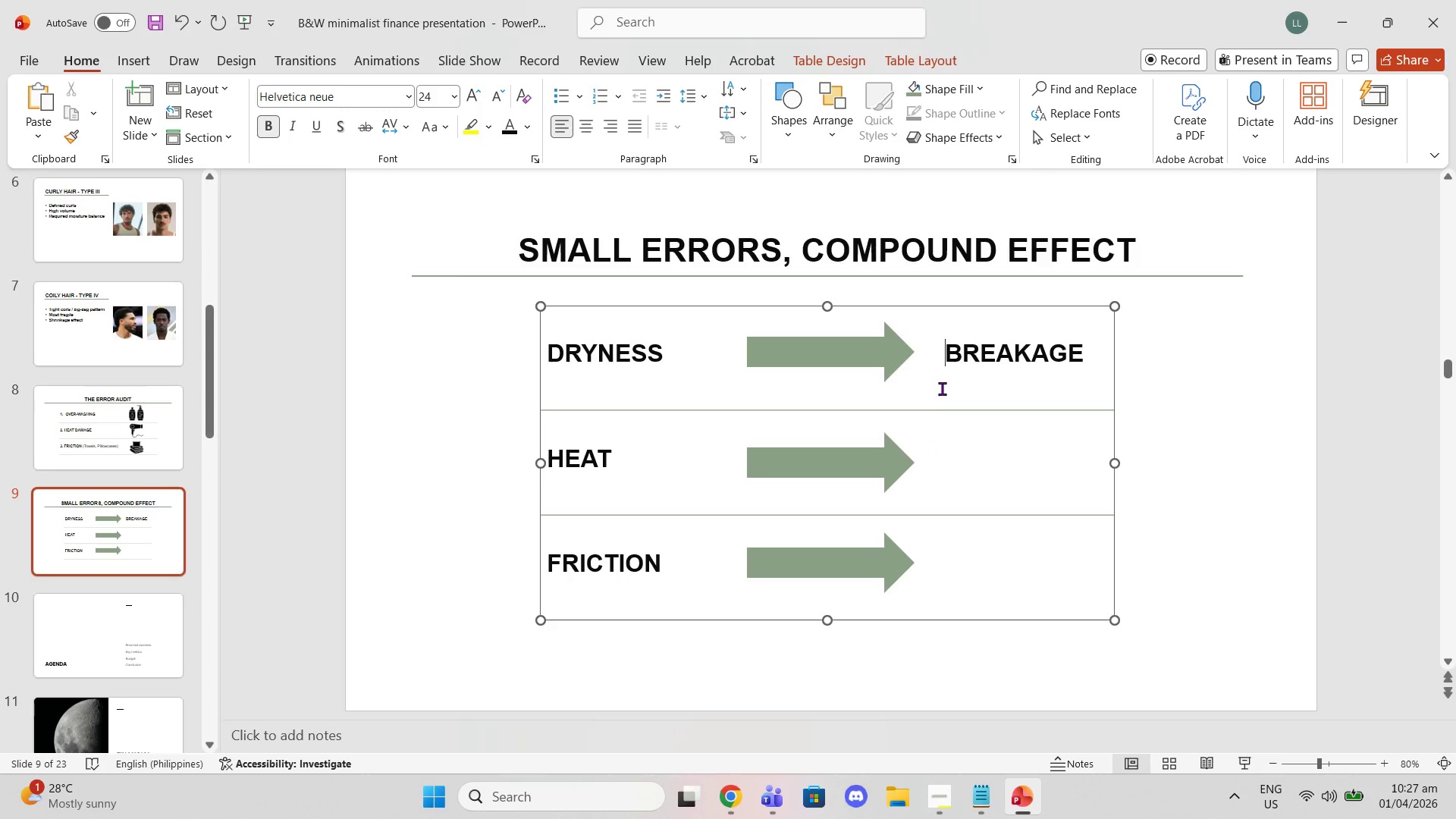 
key(Space)
 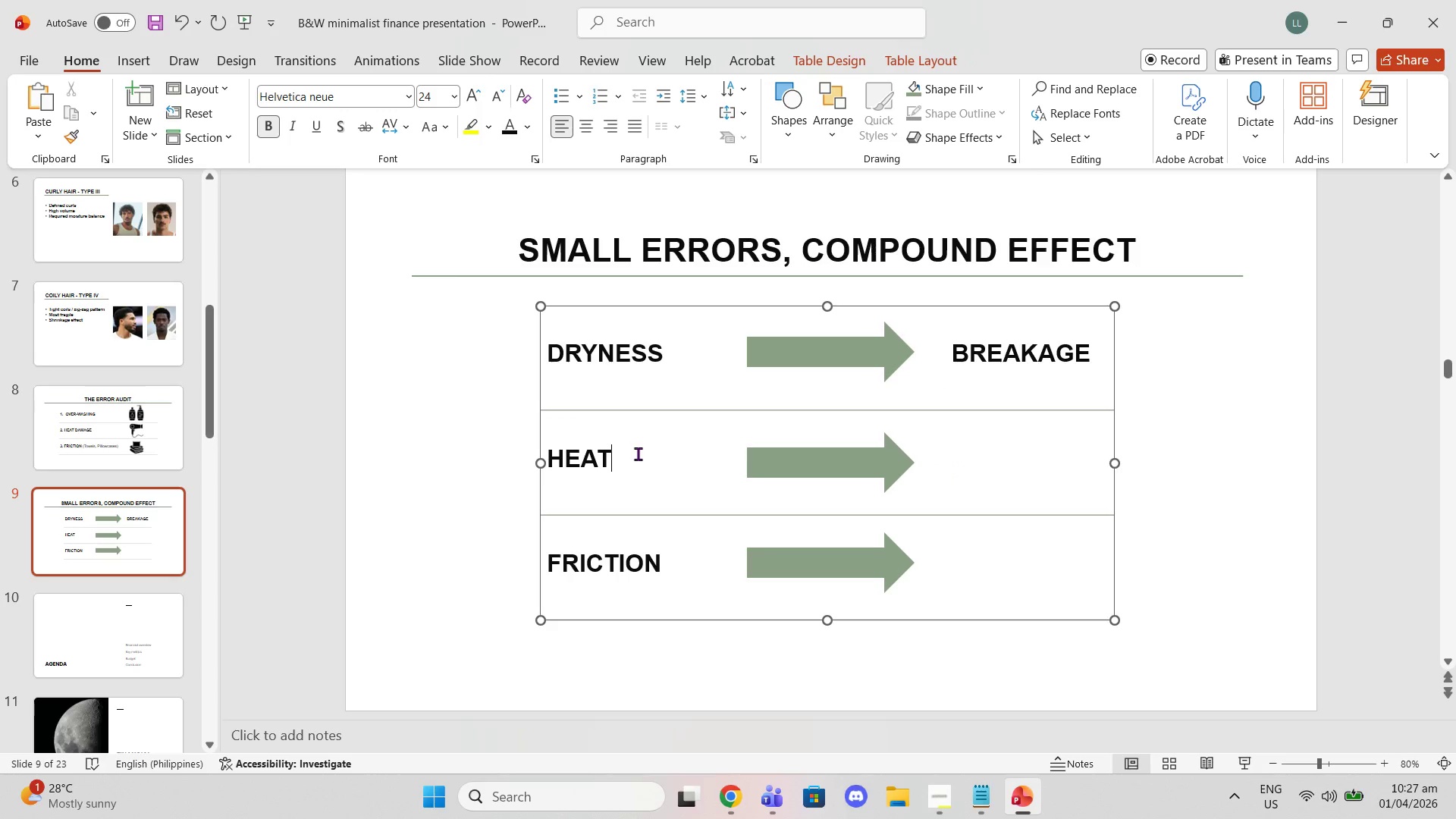 
key(Space)
 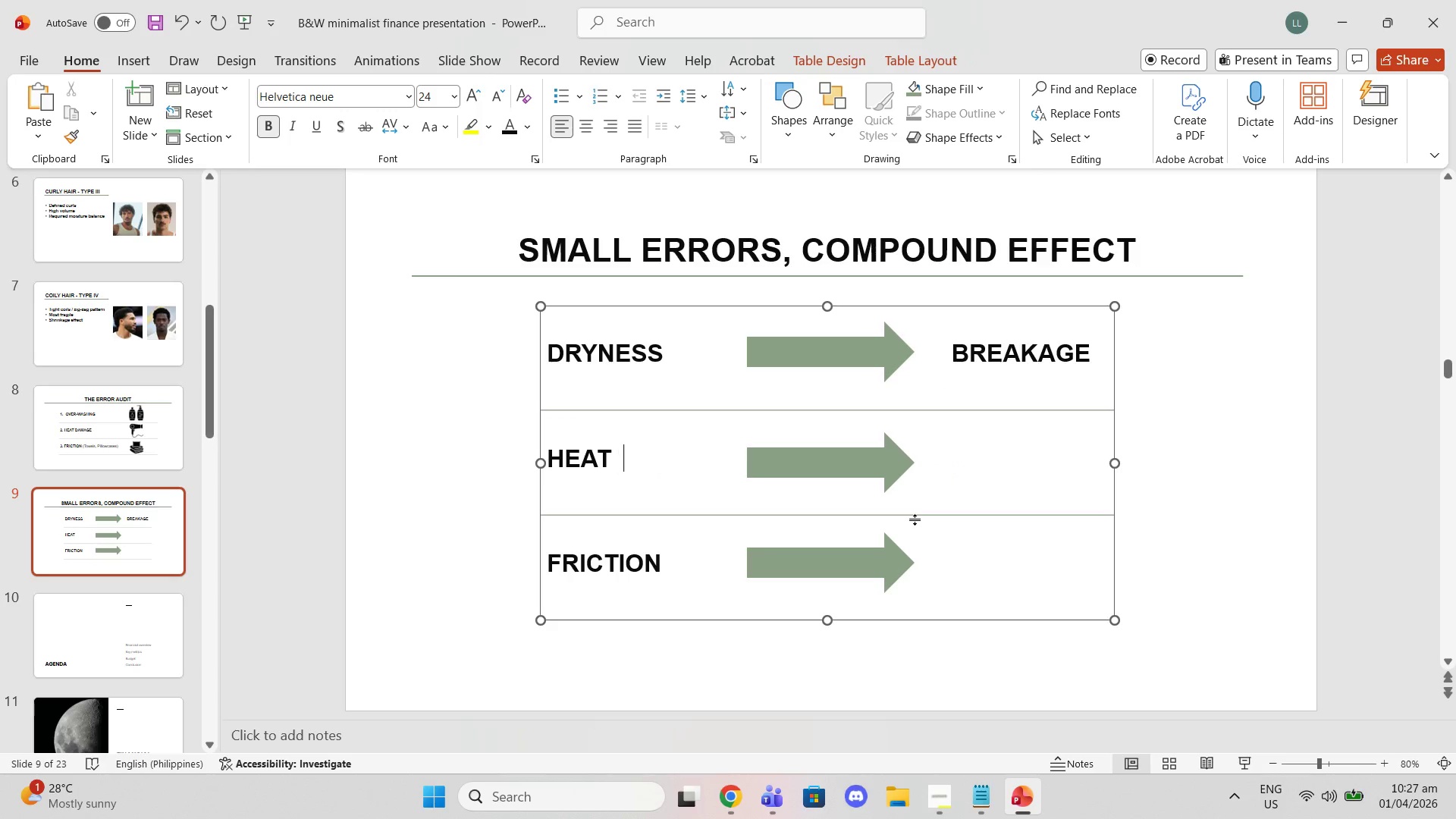 
hold_key(key=Space, duration=1.53)
 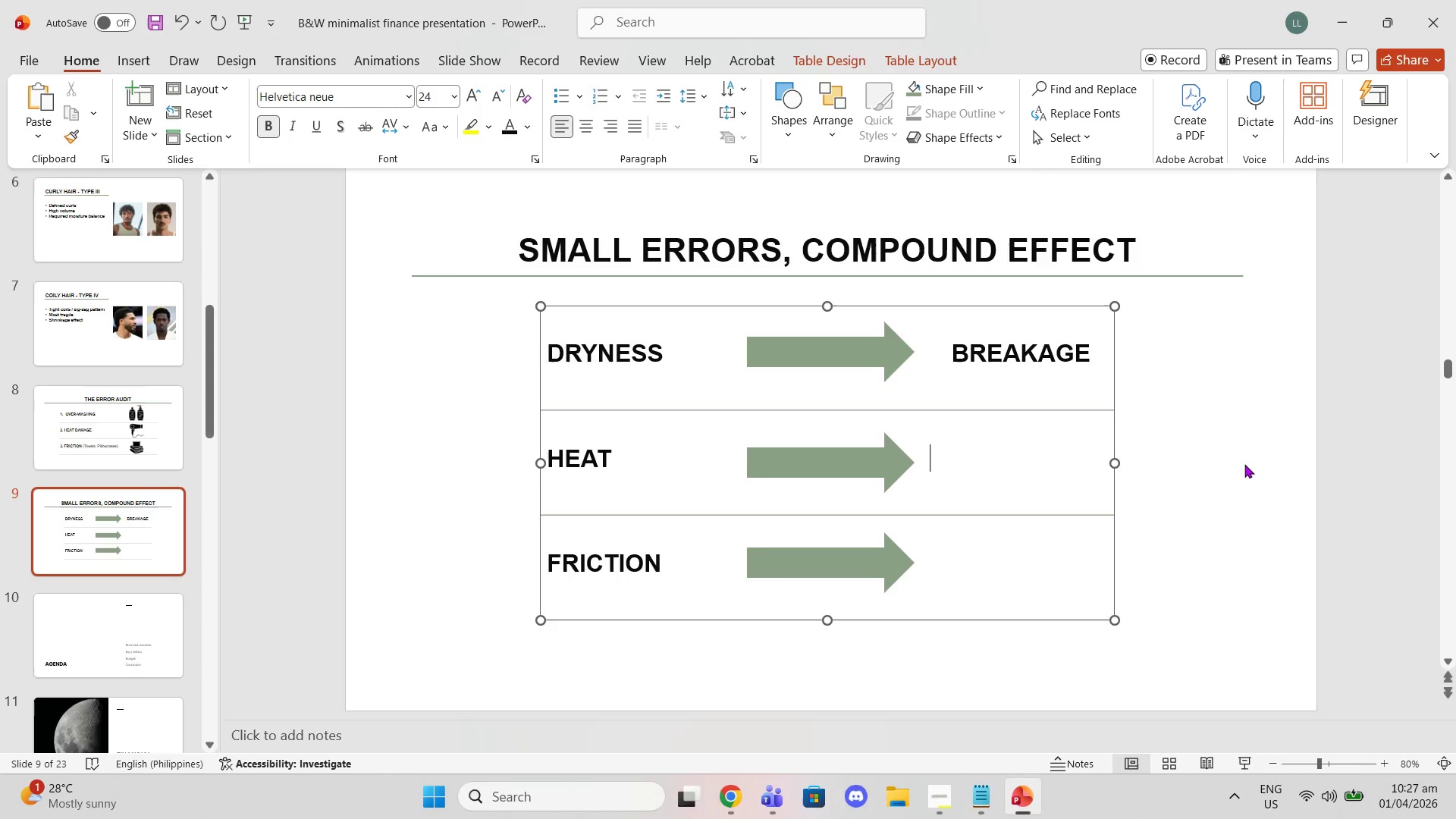 
hold_key(key=Space, duration=0.69)
 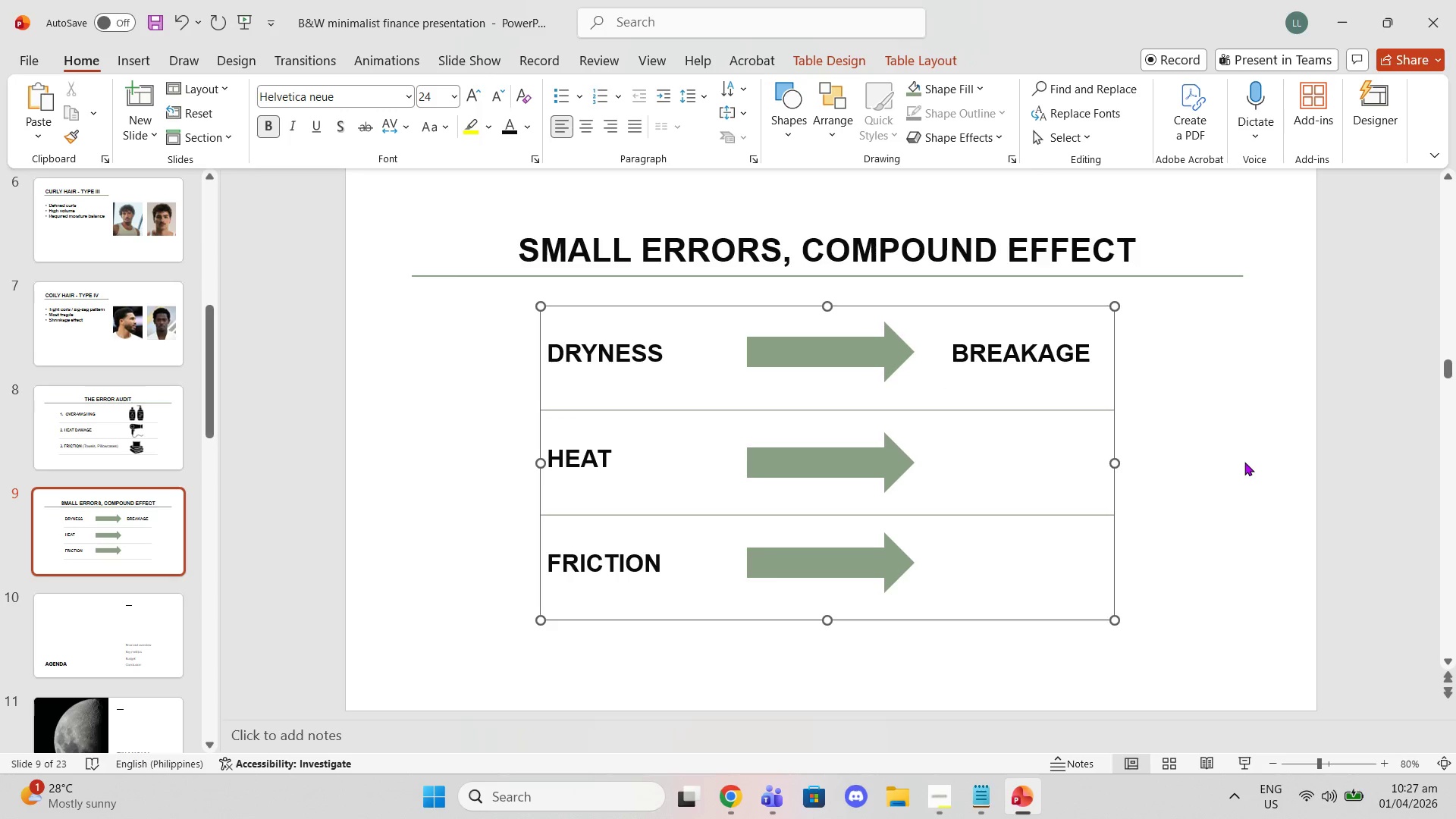 
hold_key(key=Space, duration=21.48)
 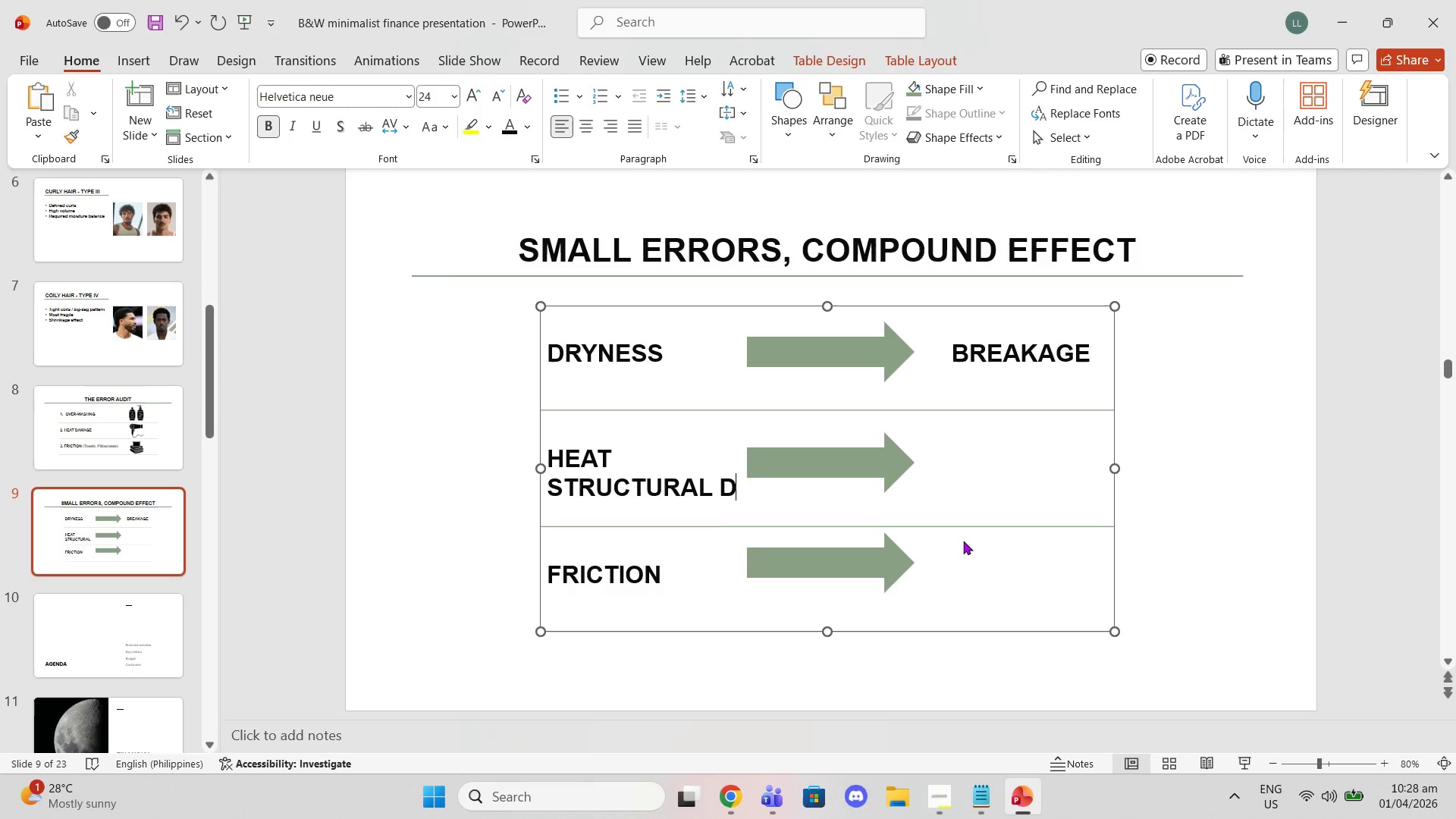 
key(Backspace)
 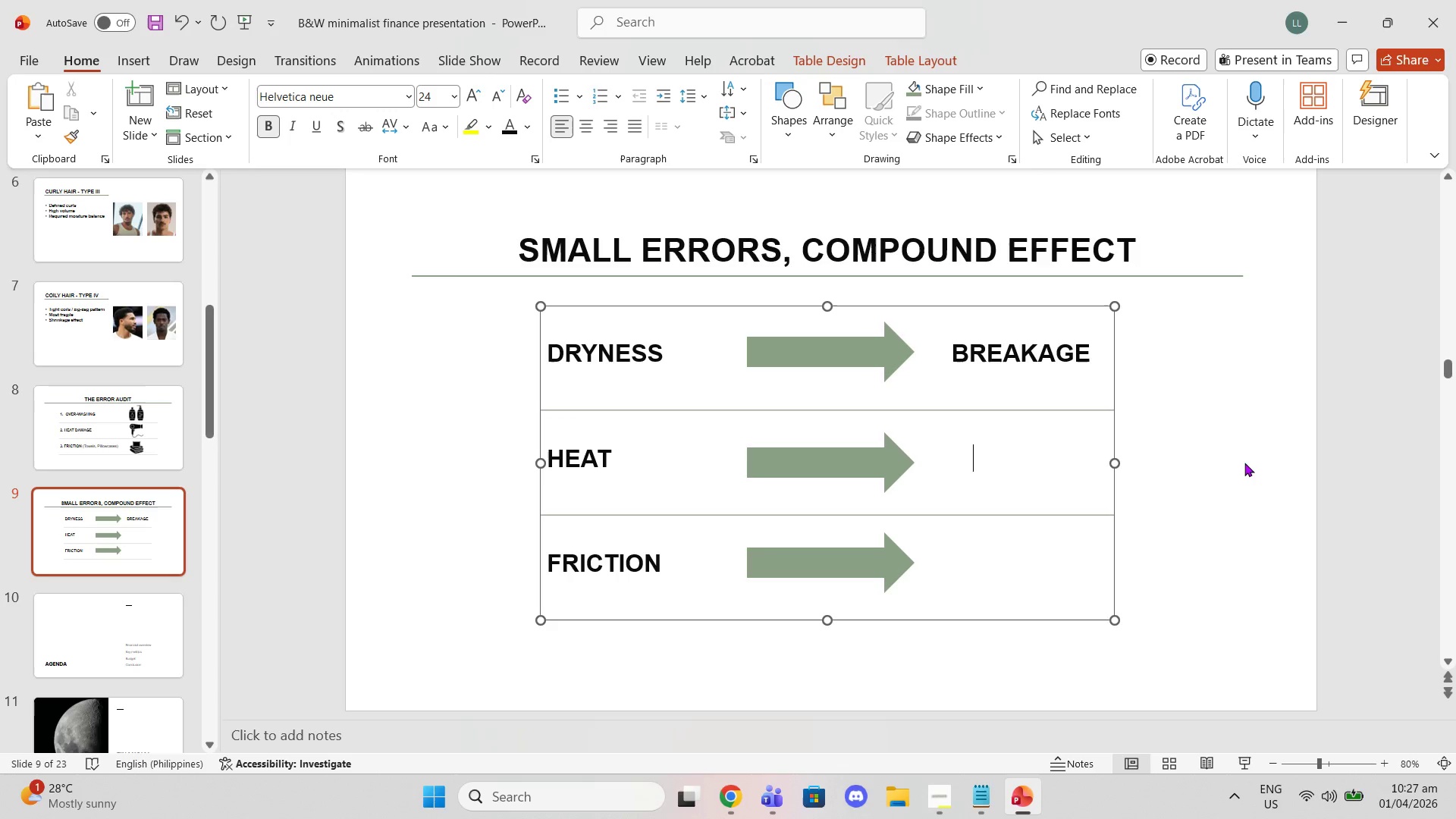 
key(Backspace)
 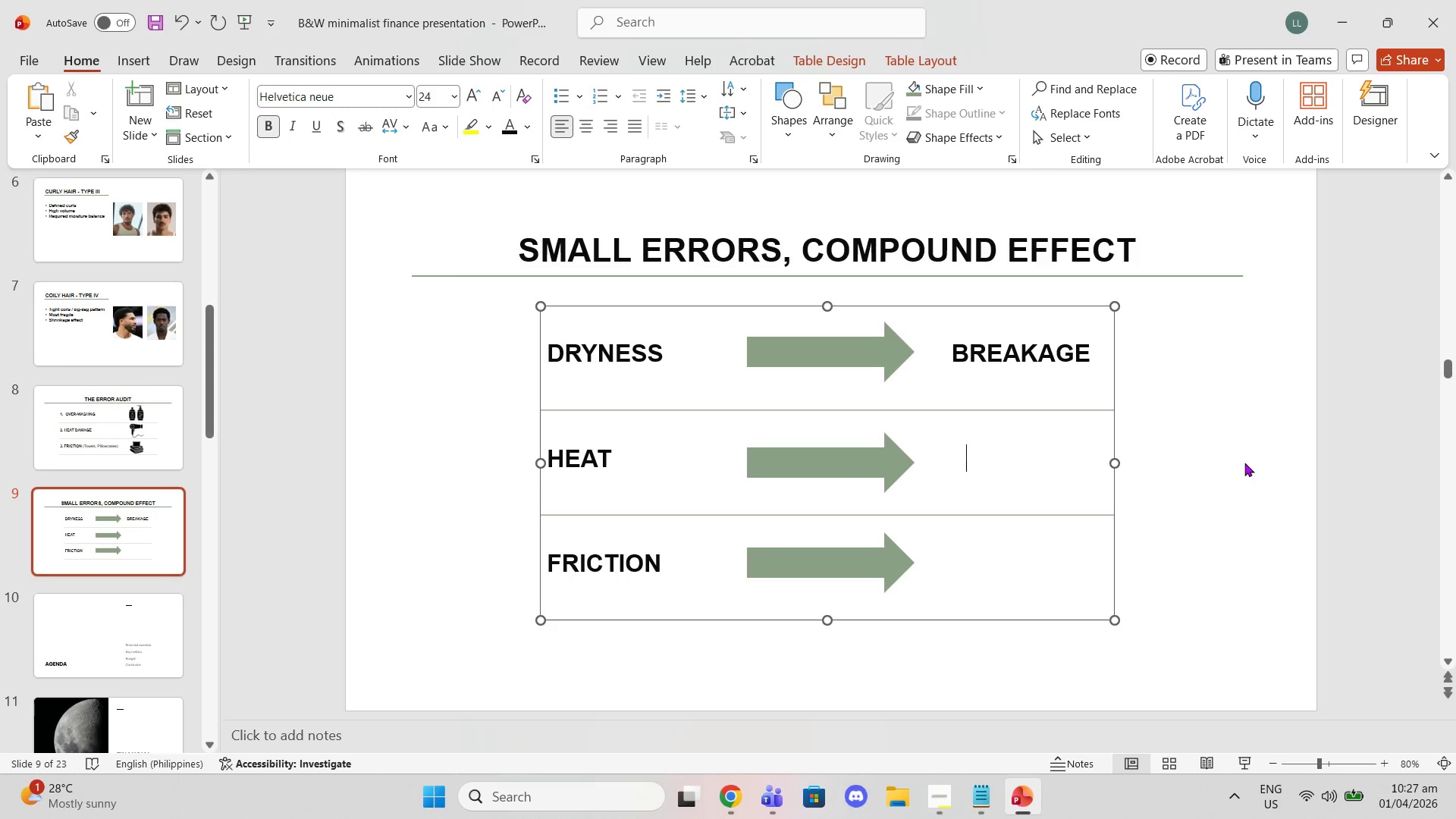 
key(Backspace)
 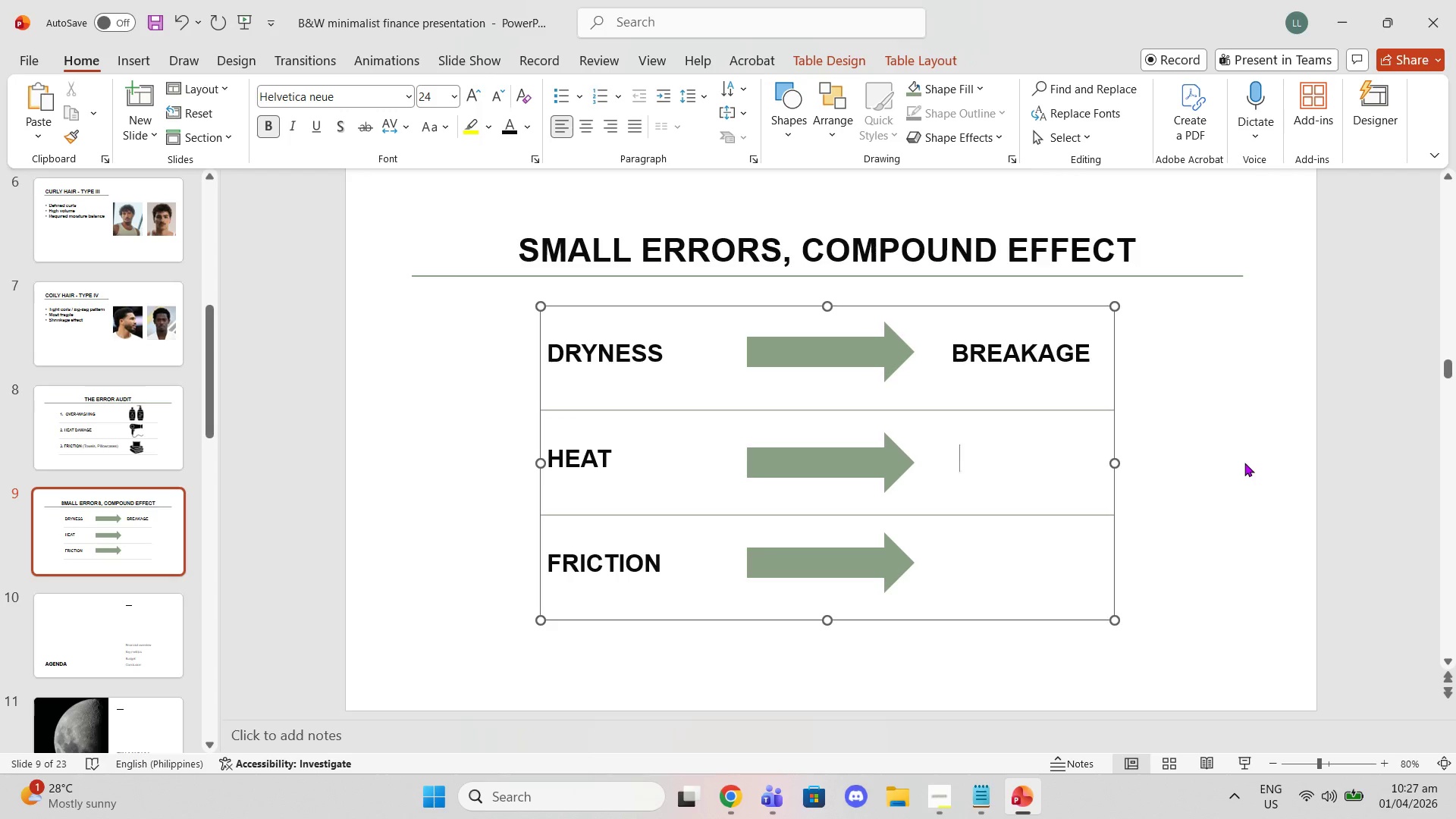 
key(Backspace)
 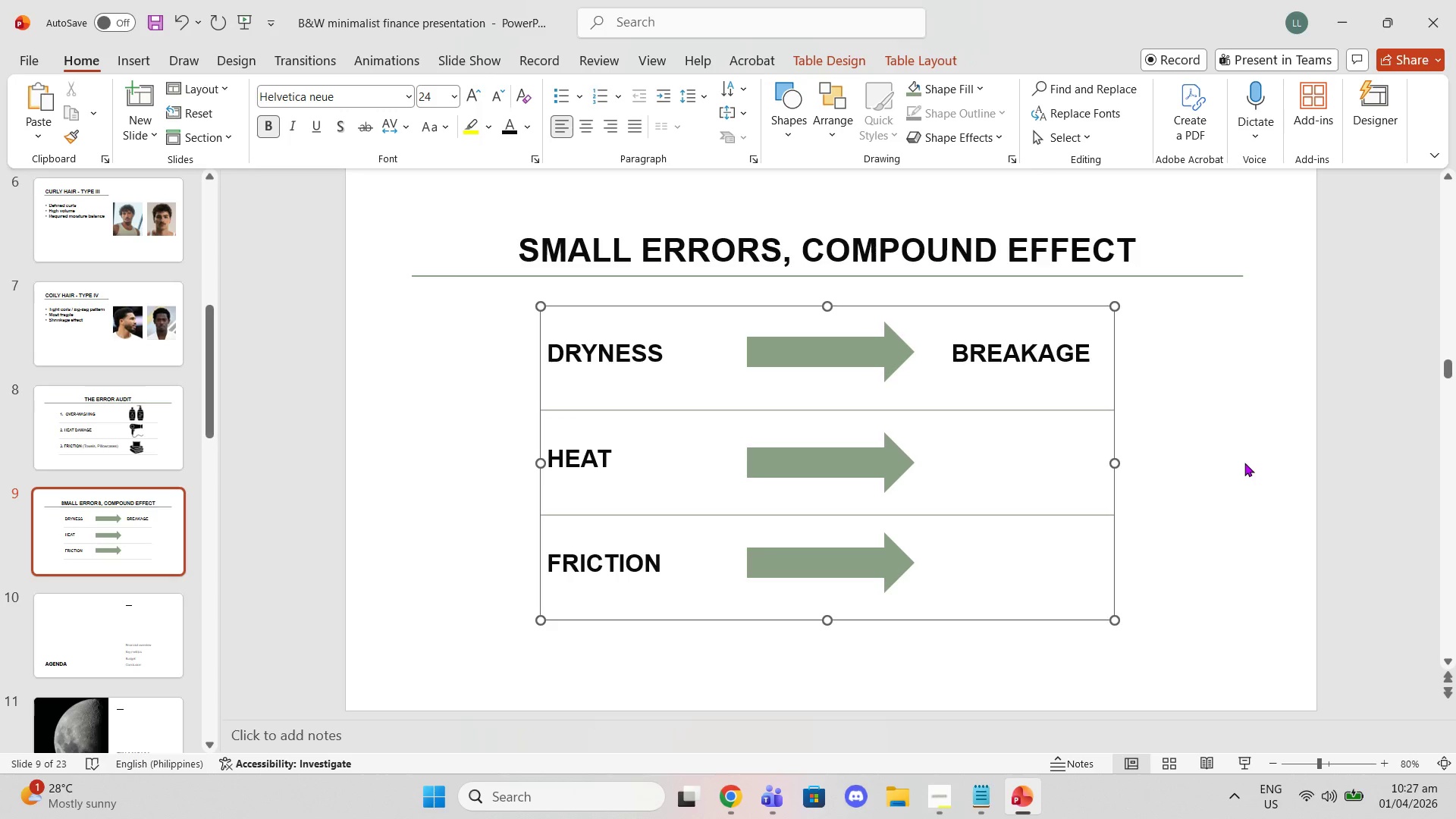 
left_click([952, 797])